 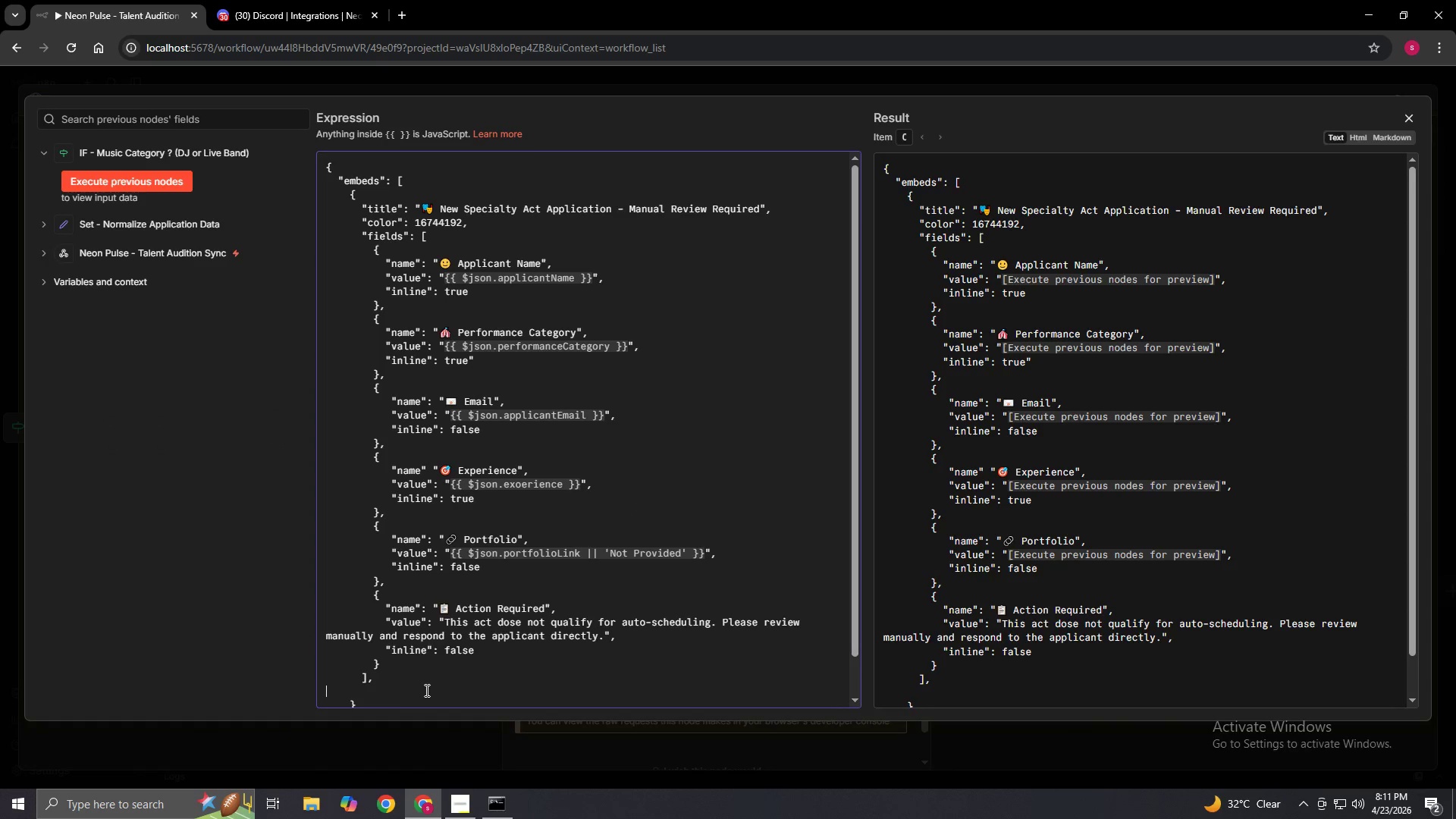 
type(      "footer": {)
 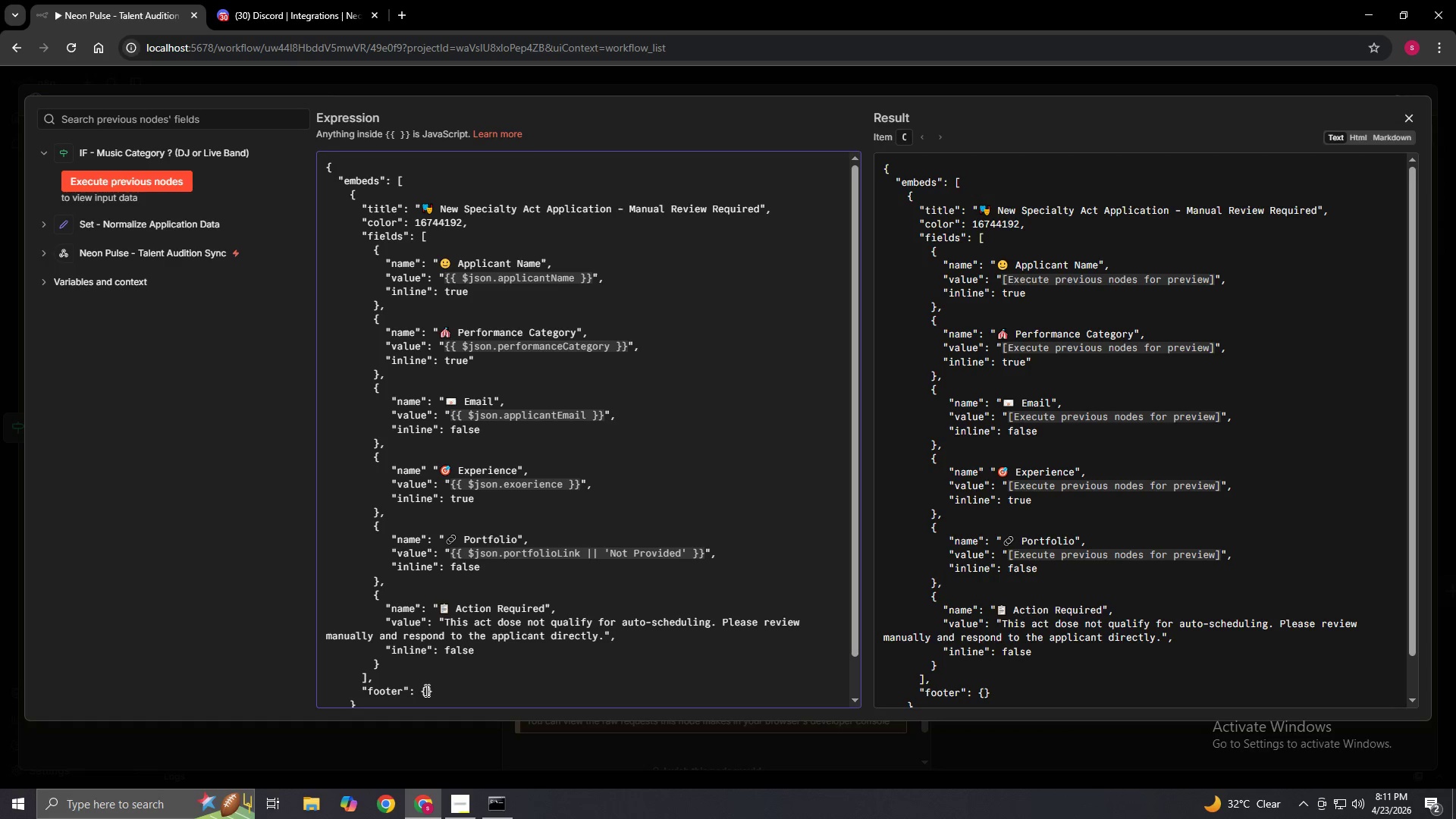 
scroll: coordinate [428, 689], scroll_direction: down, amount: 10.0
 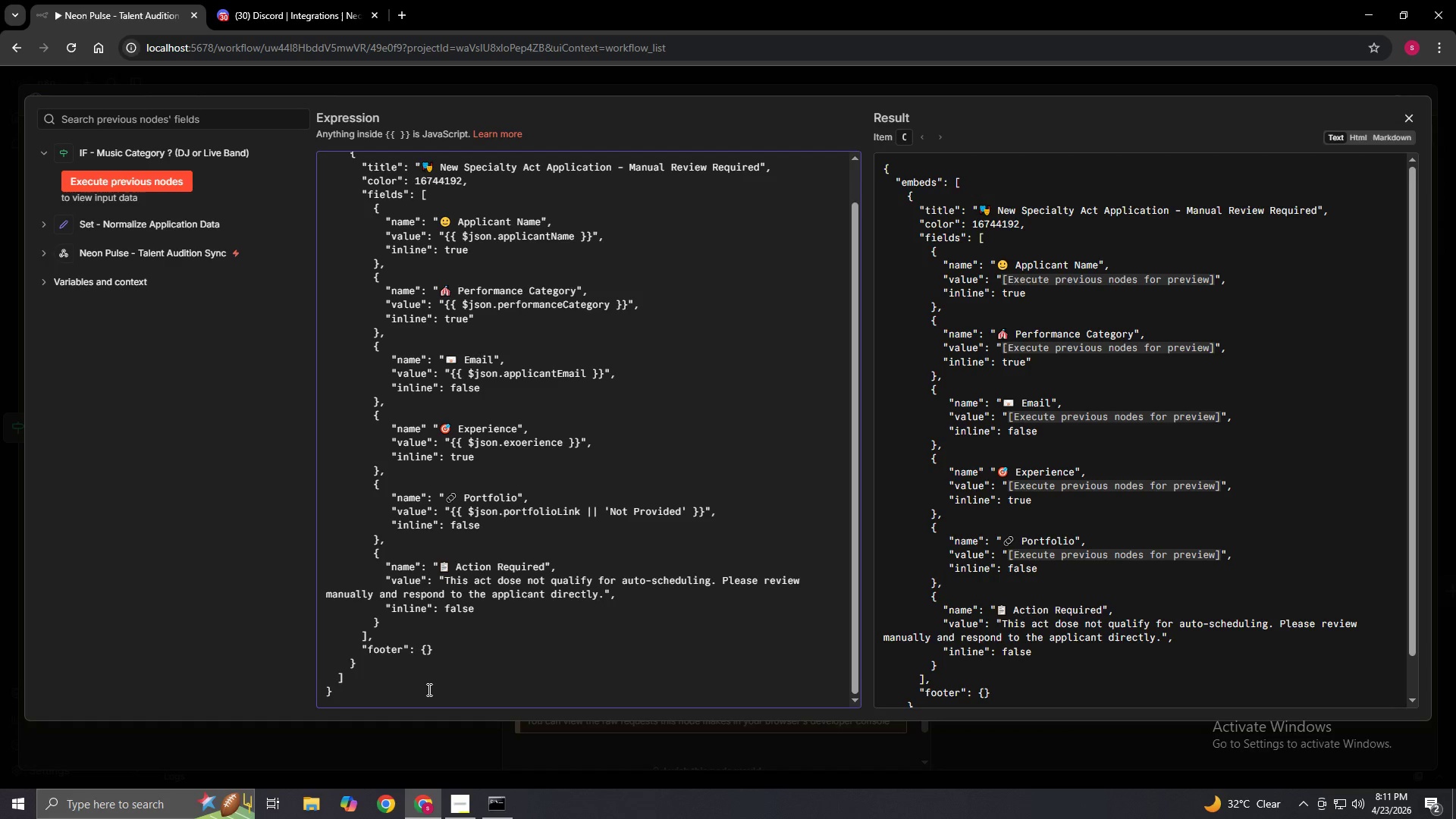 
key(Enter)
 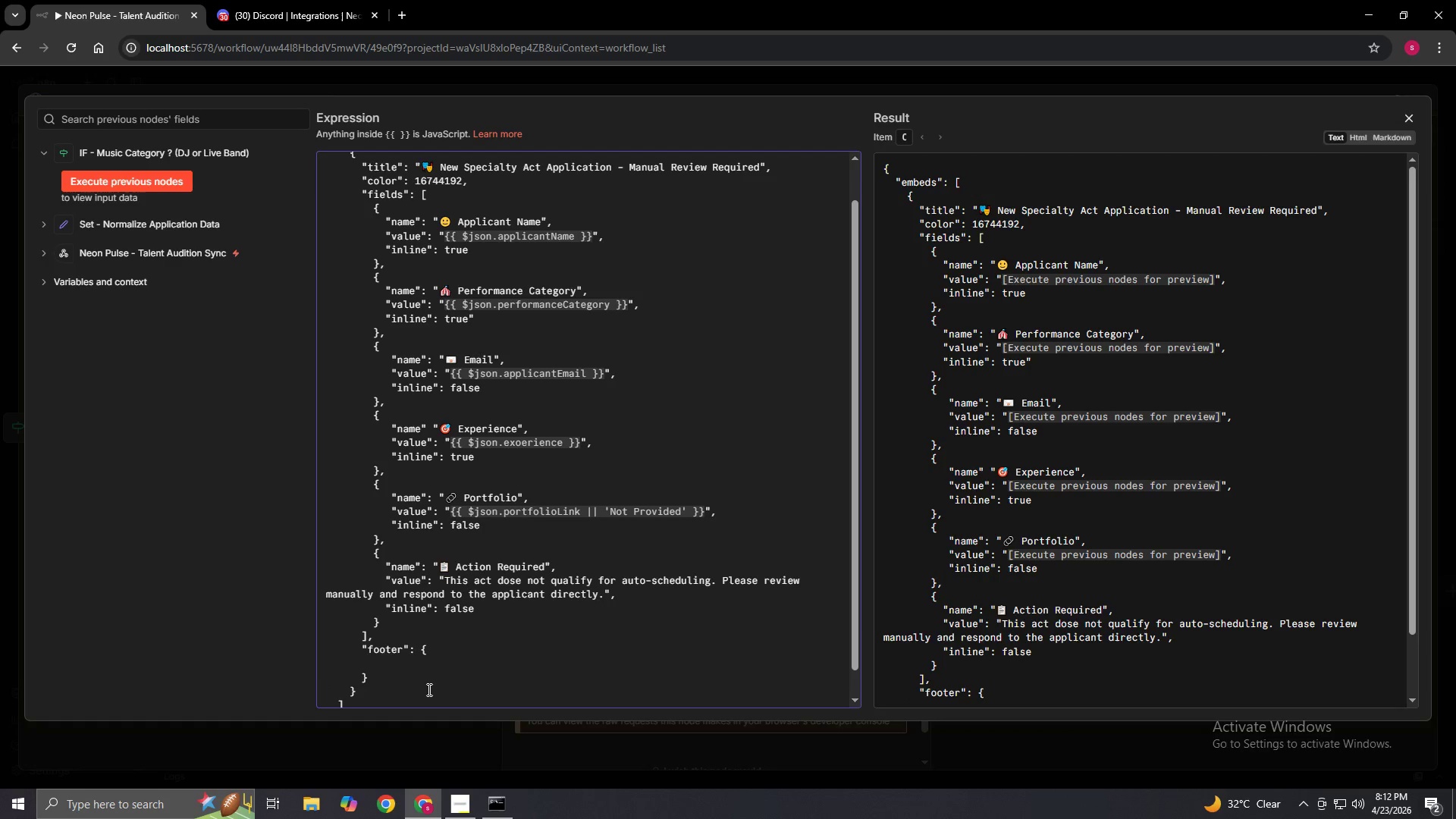 
key(Space)
 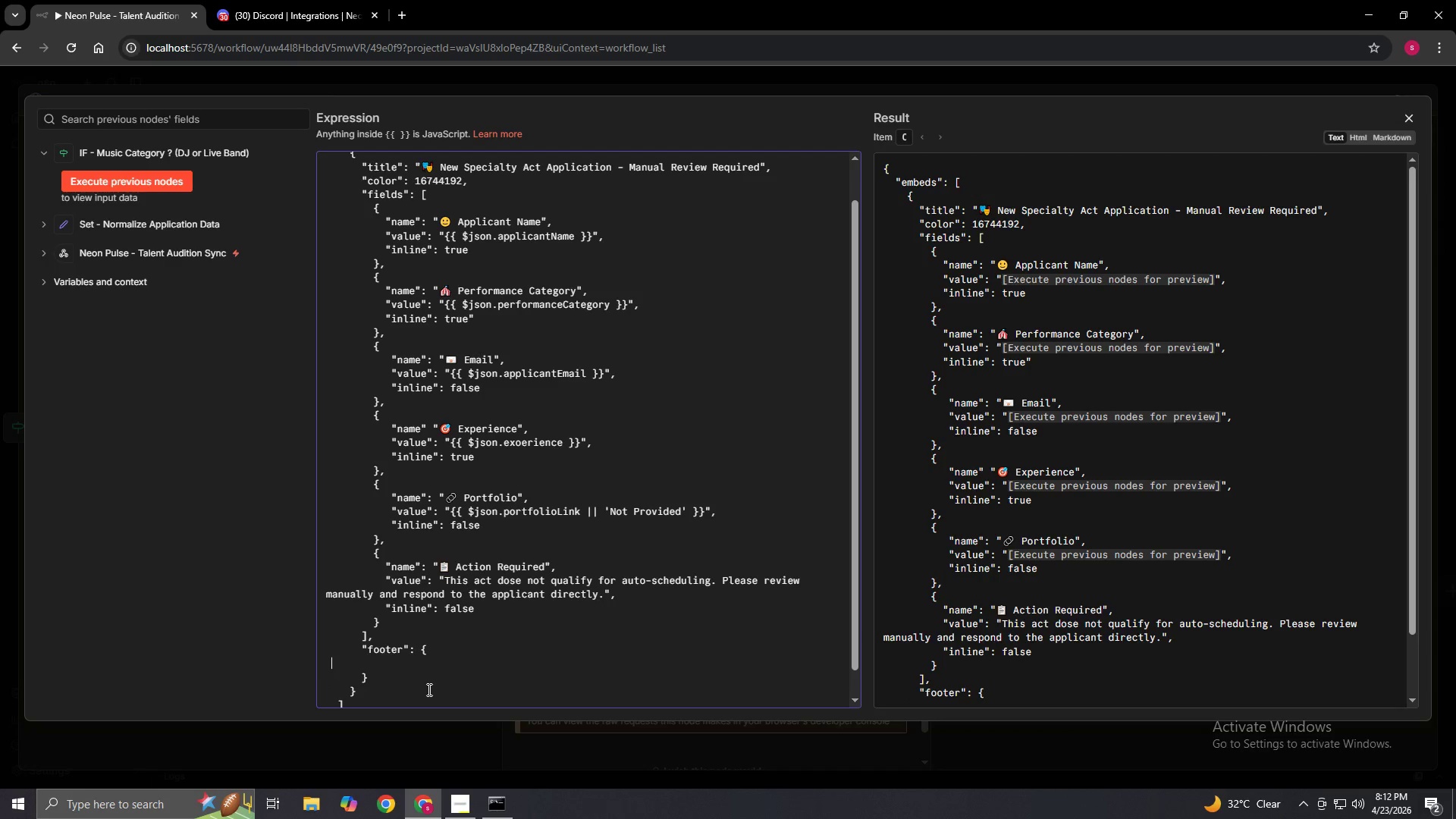 
key(Space)
 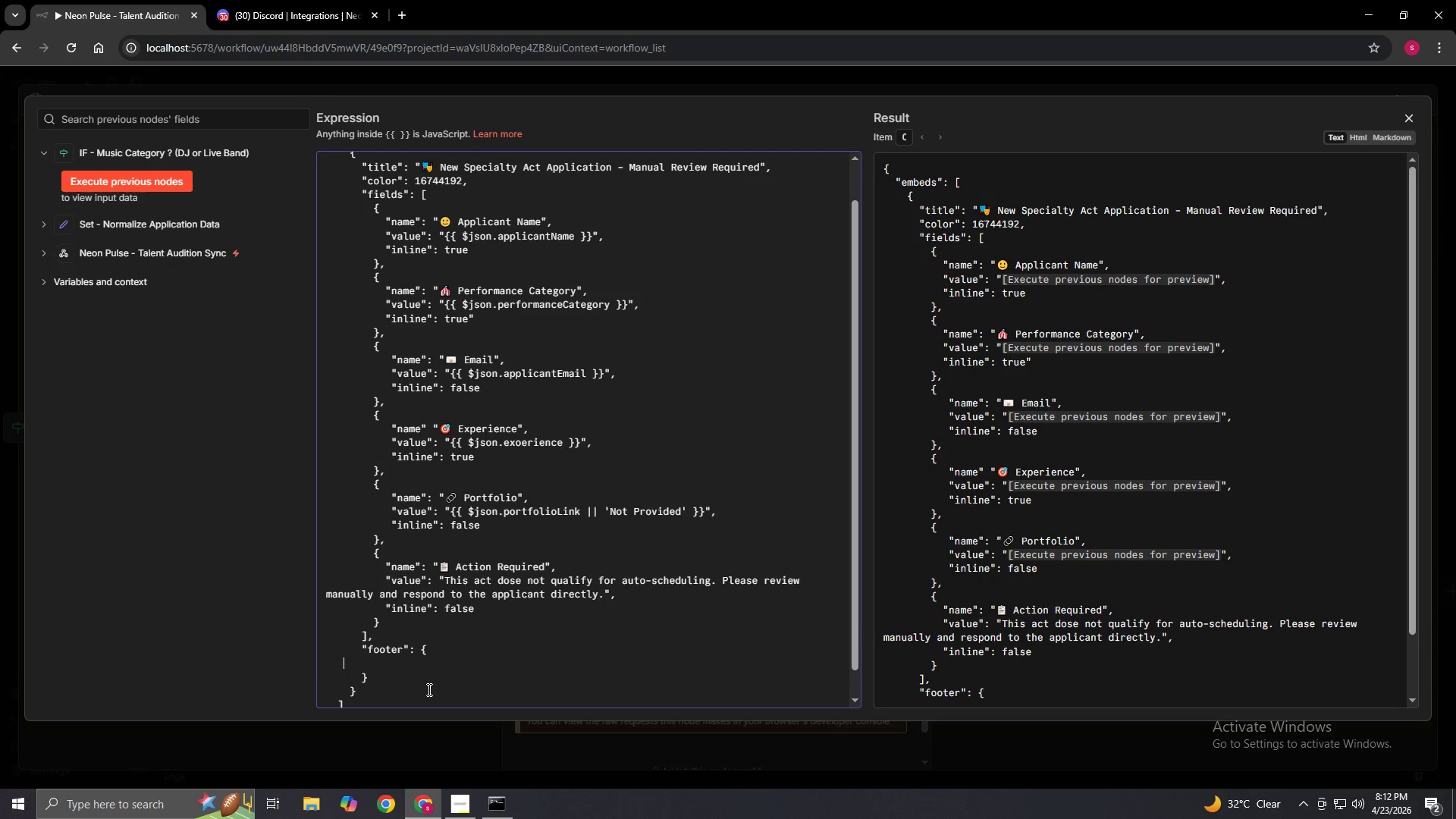 
key(Space)
 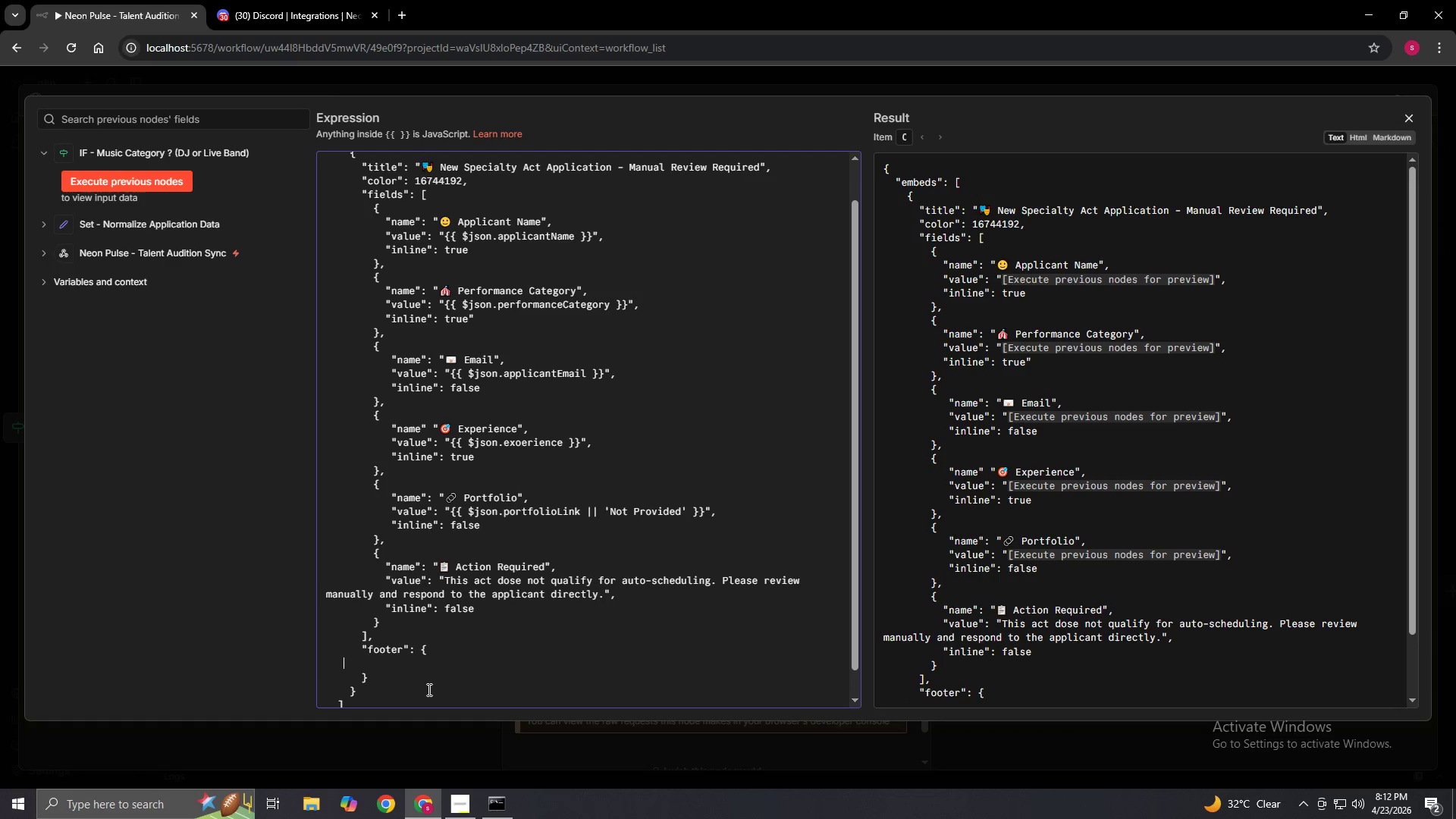 
key(Space)
 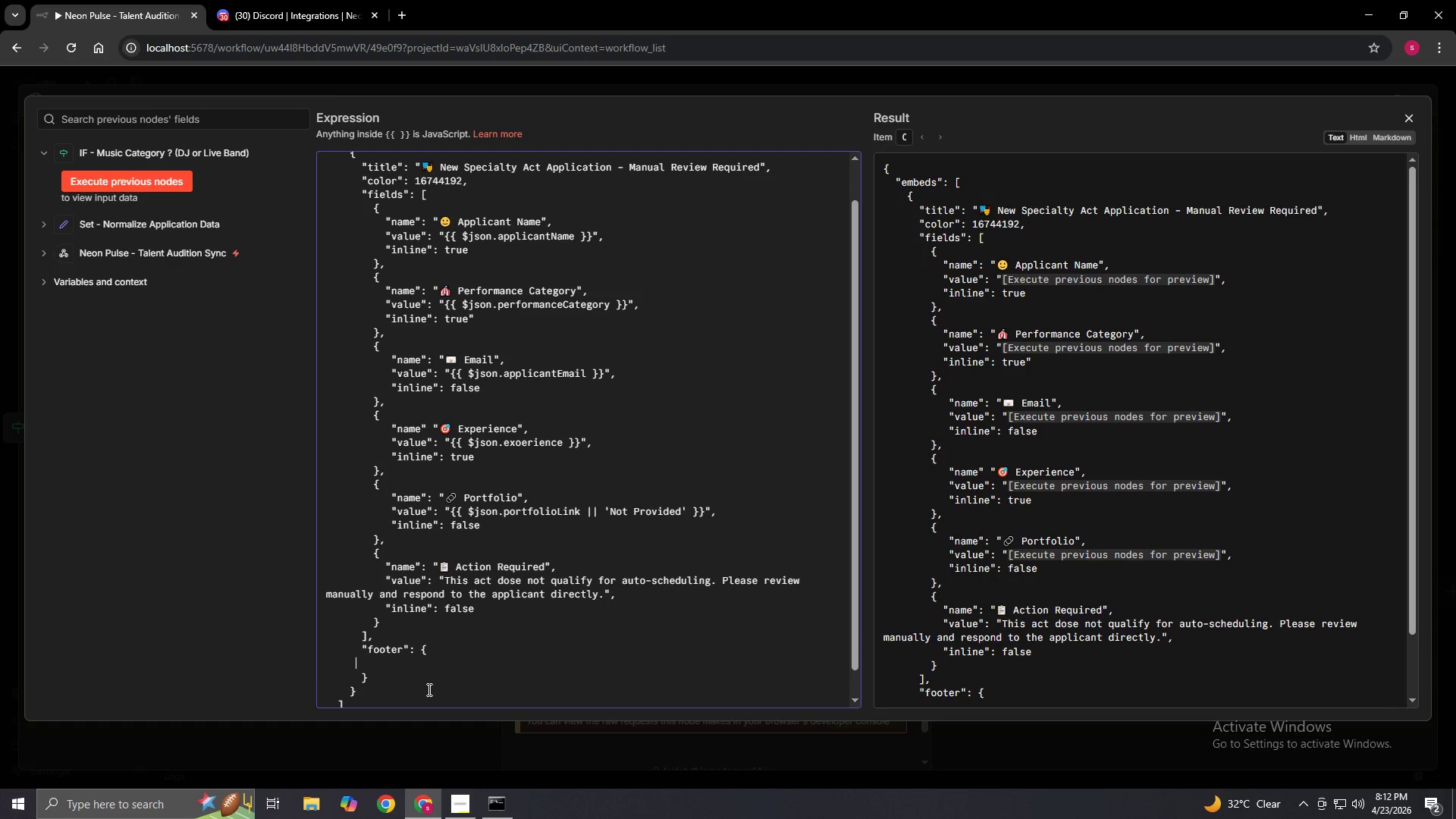 
key(Space)
 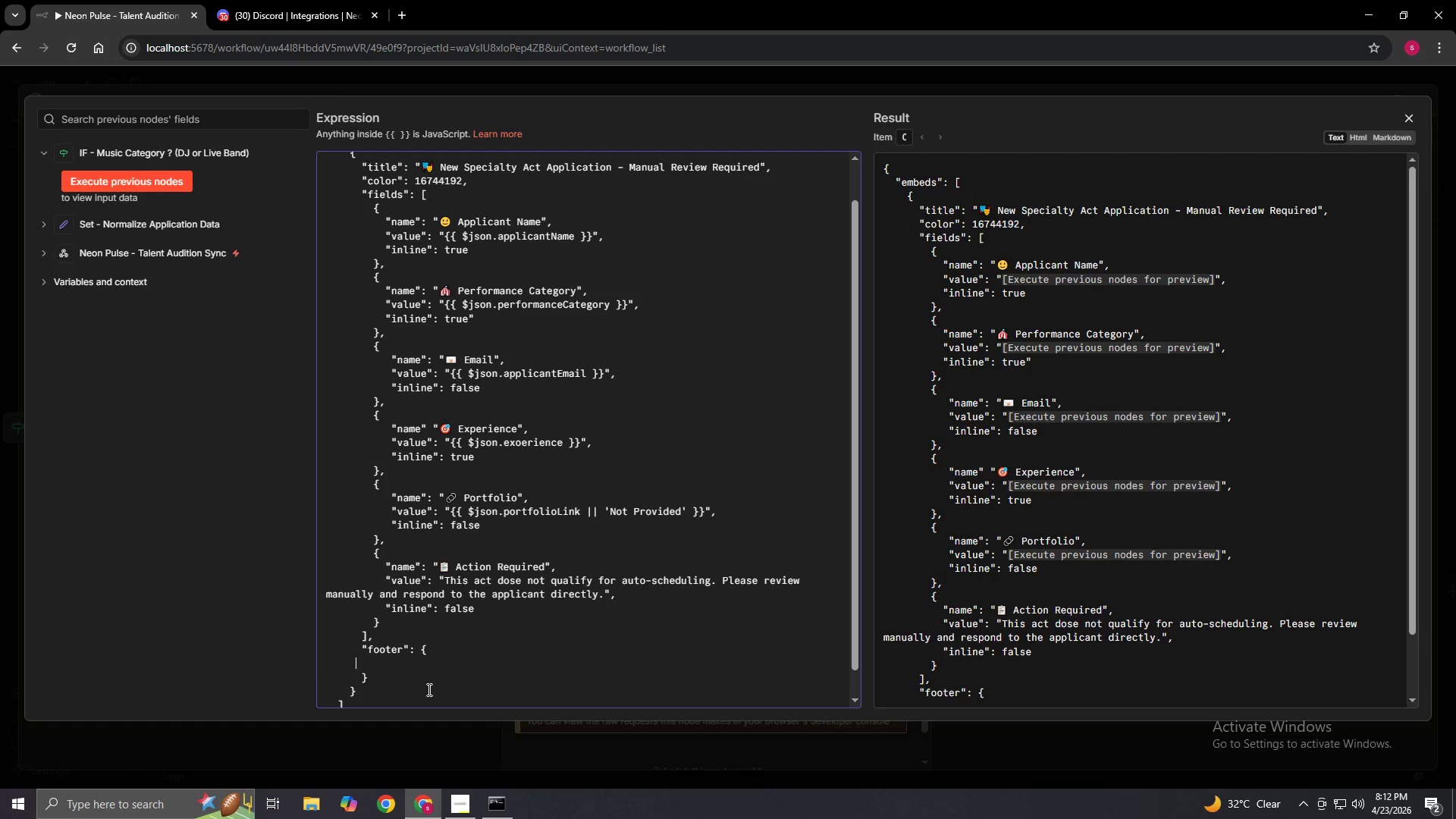 
key(Space)
 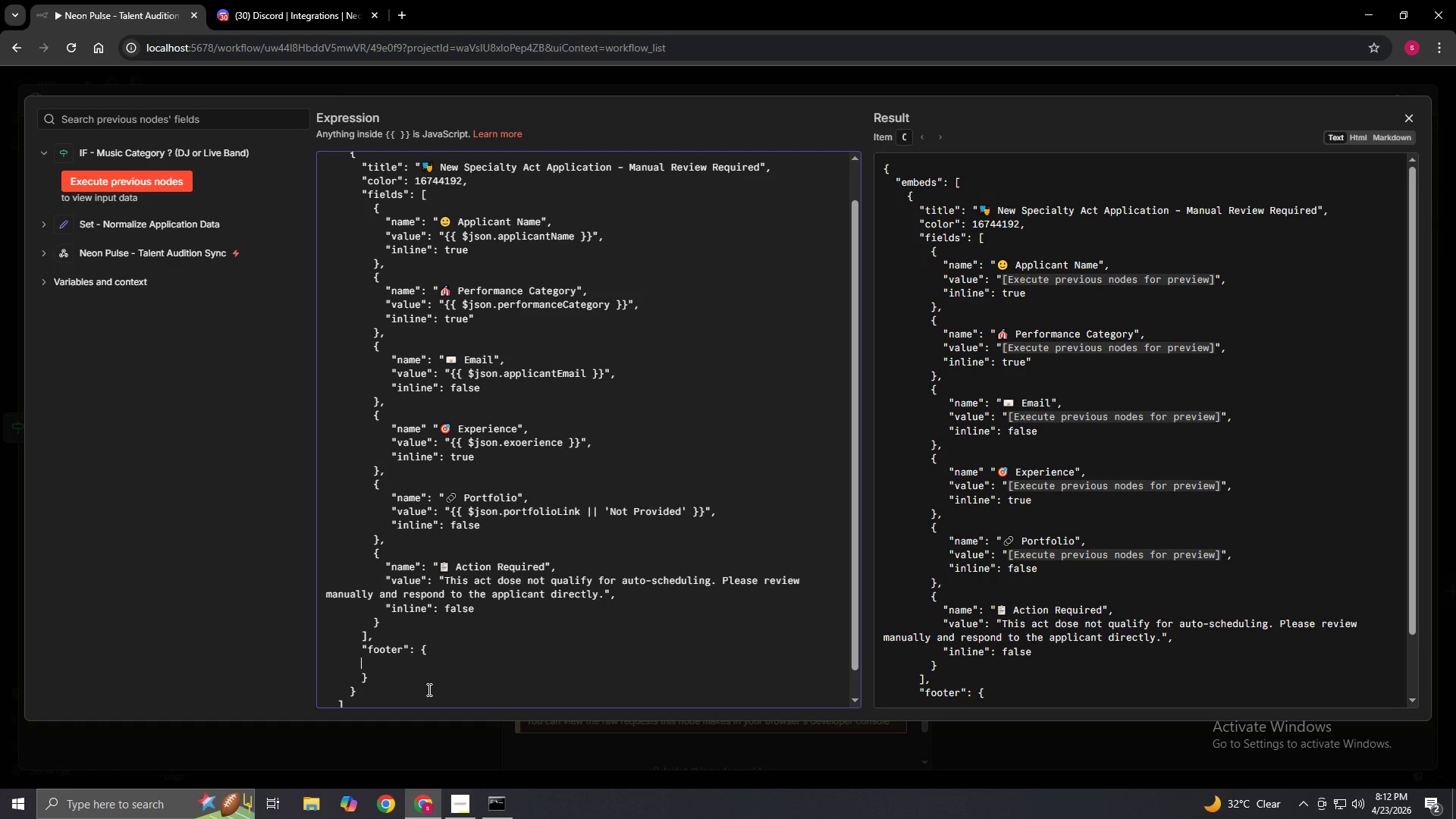 
key(Space)
 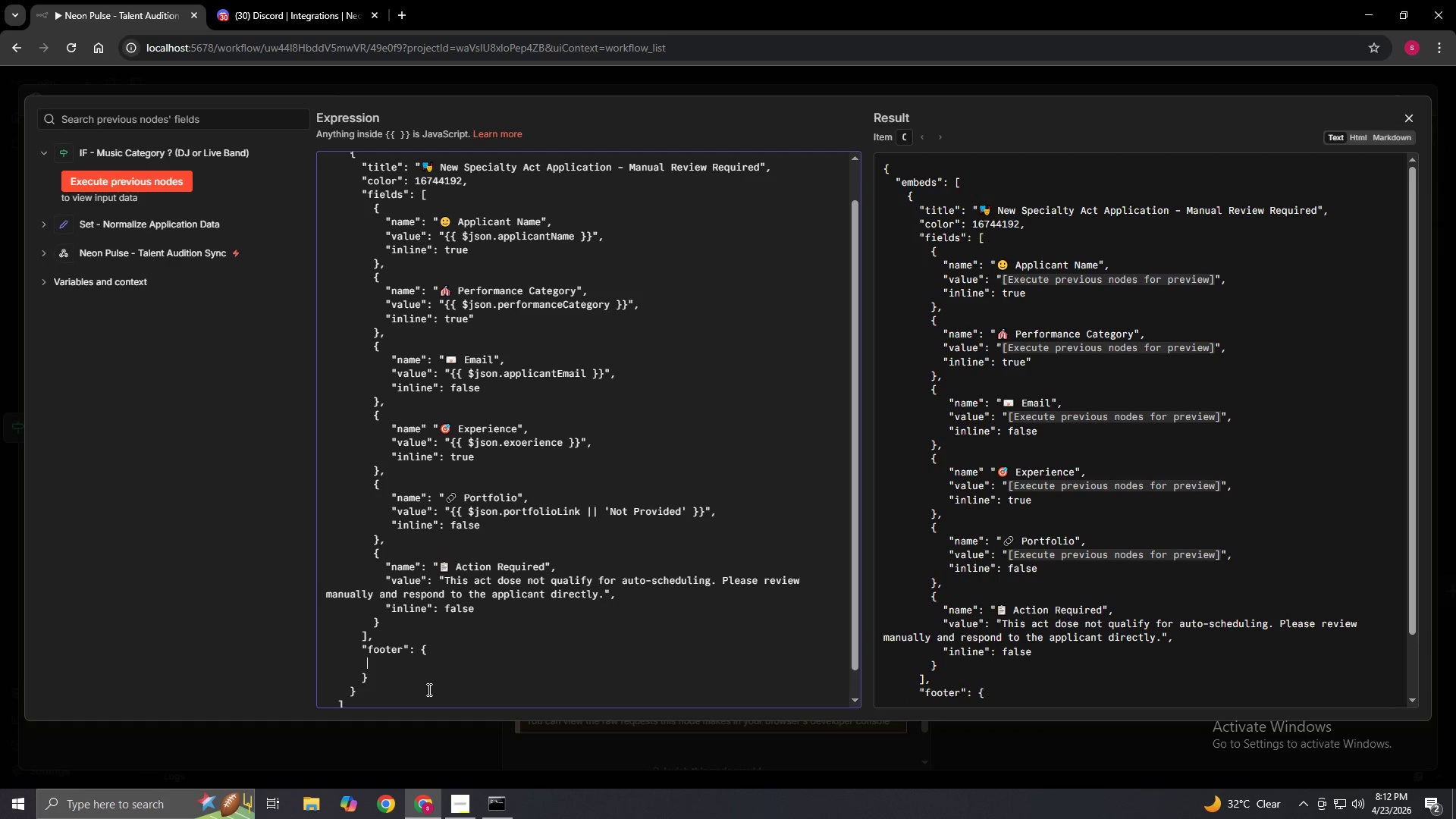 
key(Space)
 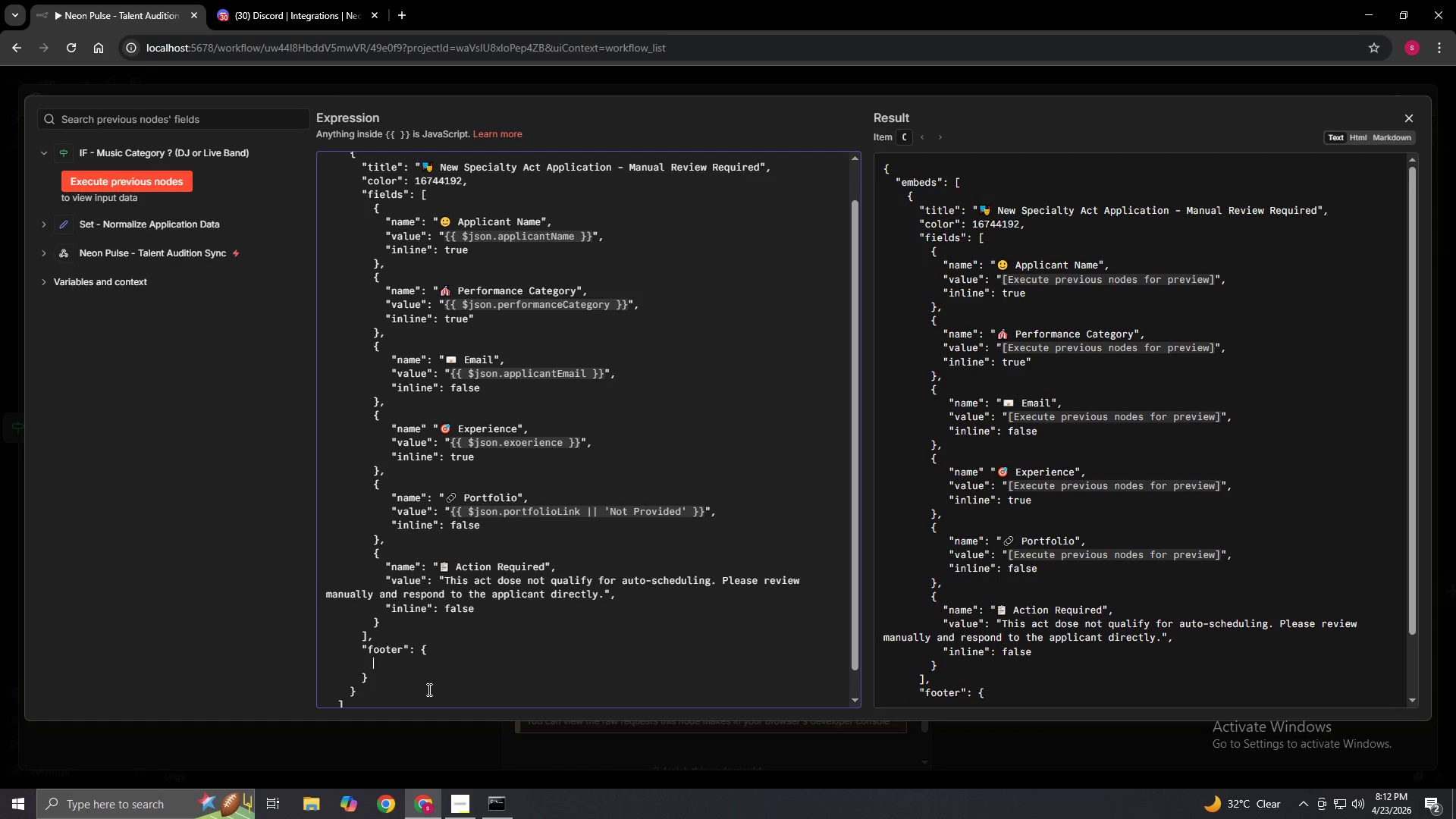 
type("text)
 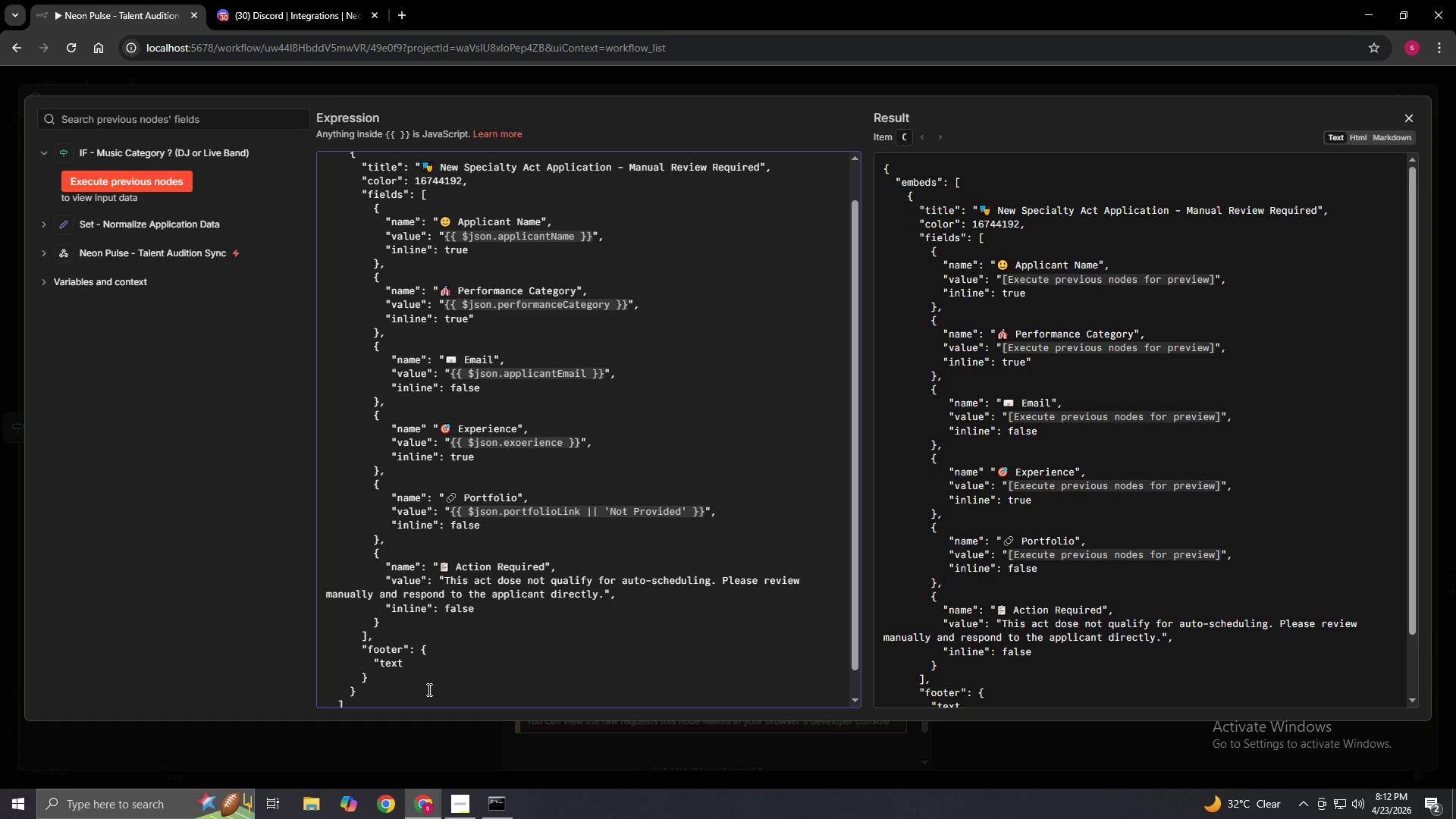 
wait(10.16)
 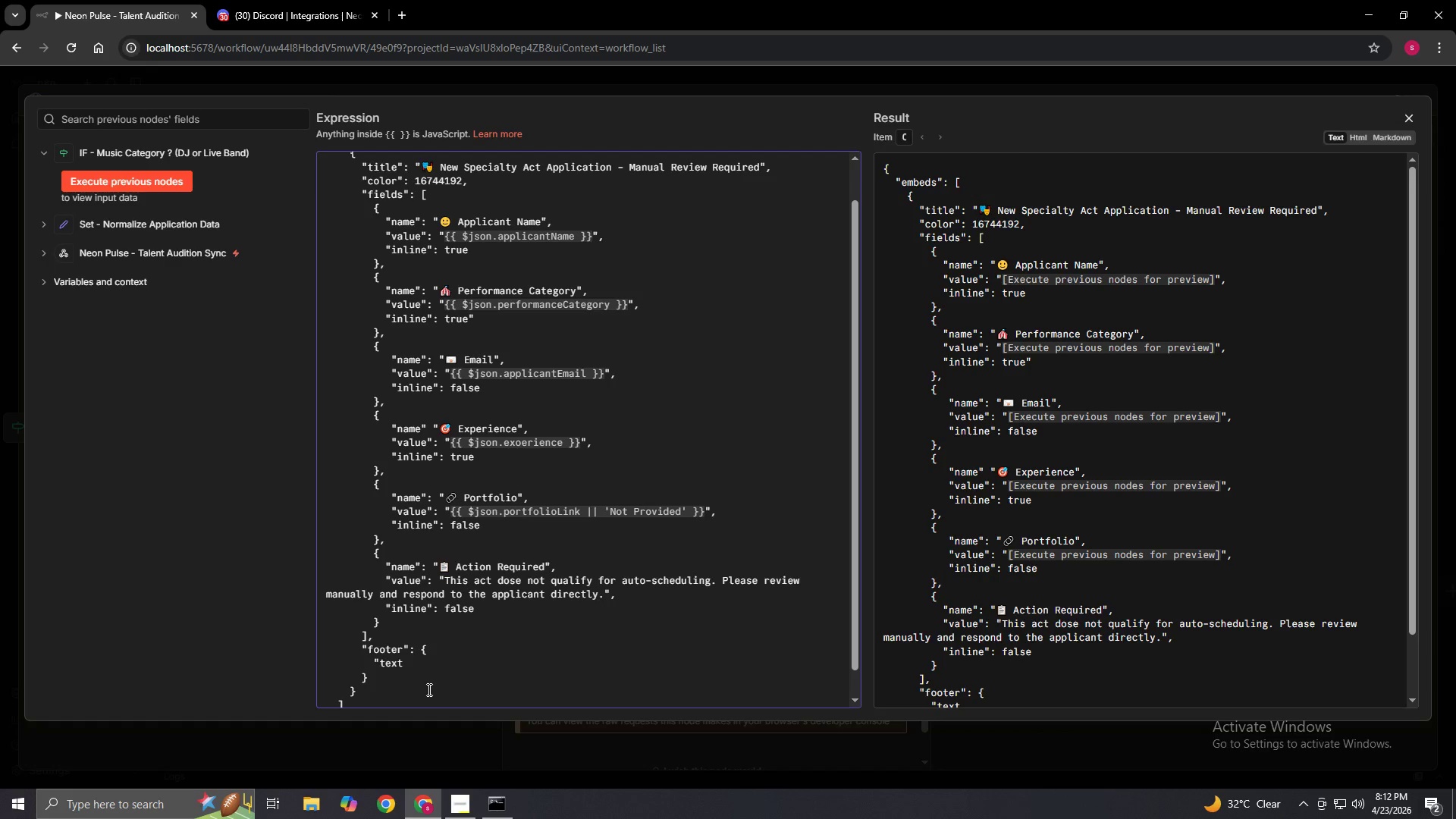 
type(": "Neon Pulse Entertainment)
 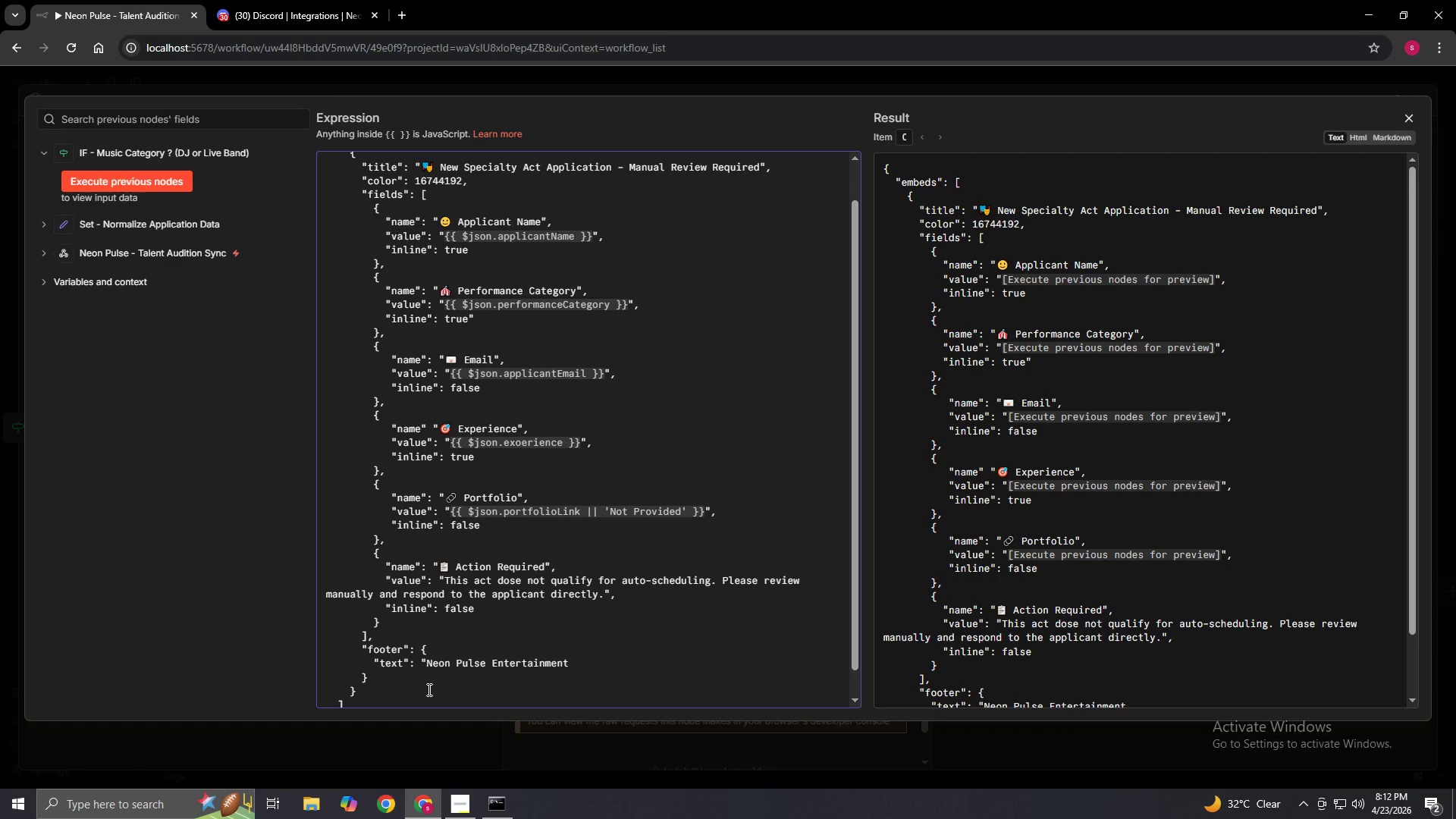 
wait(24.42)
 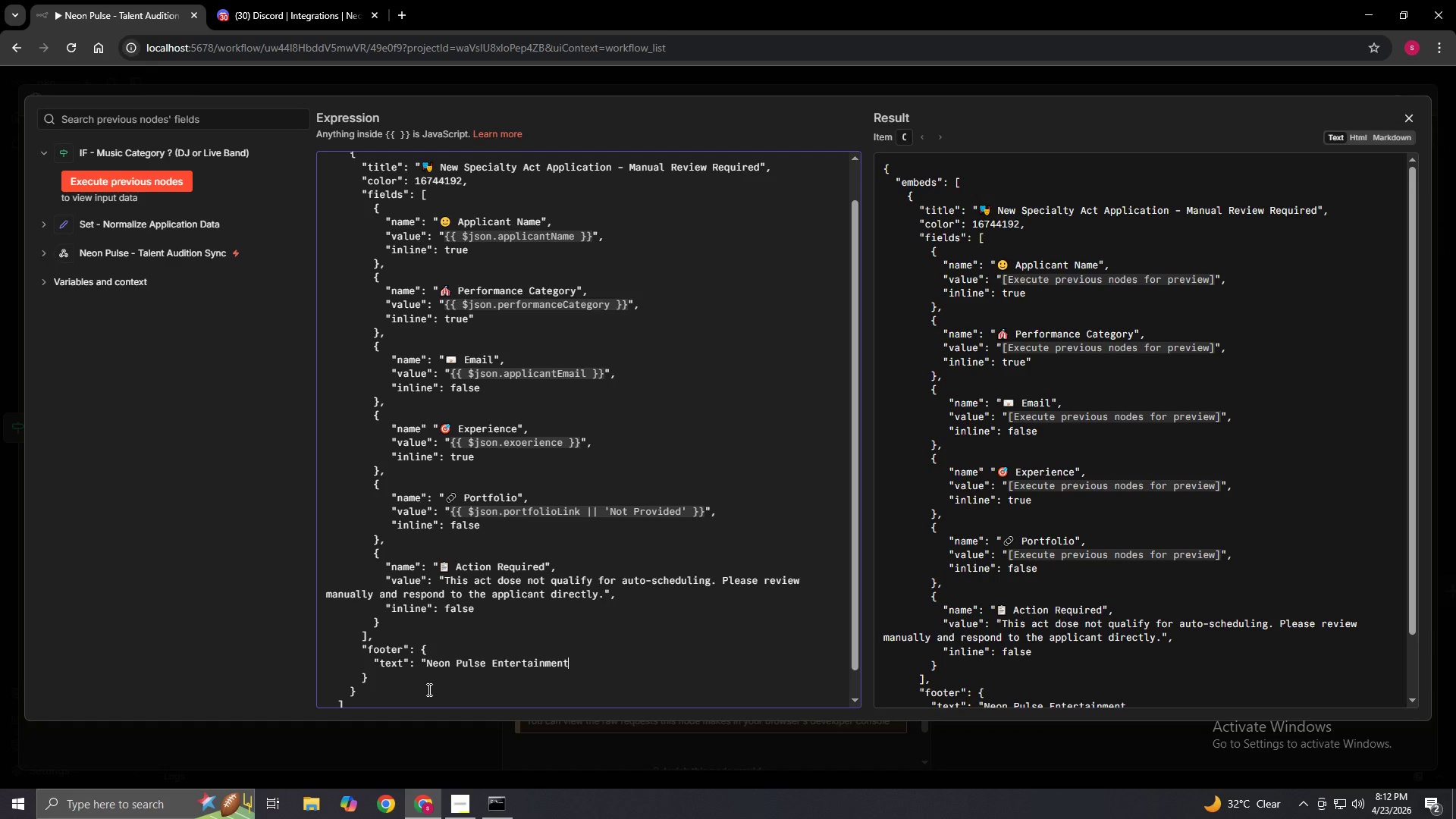 
key(Space)
 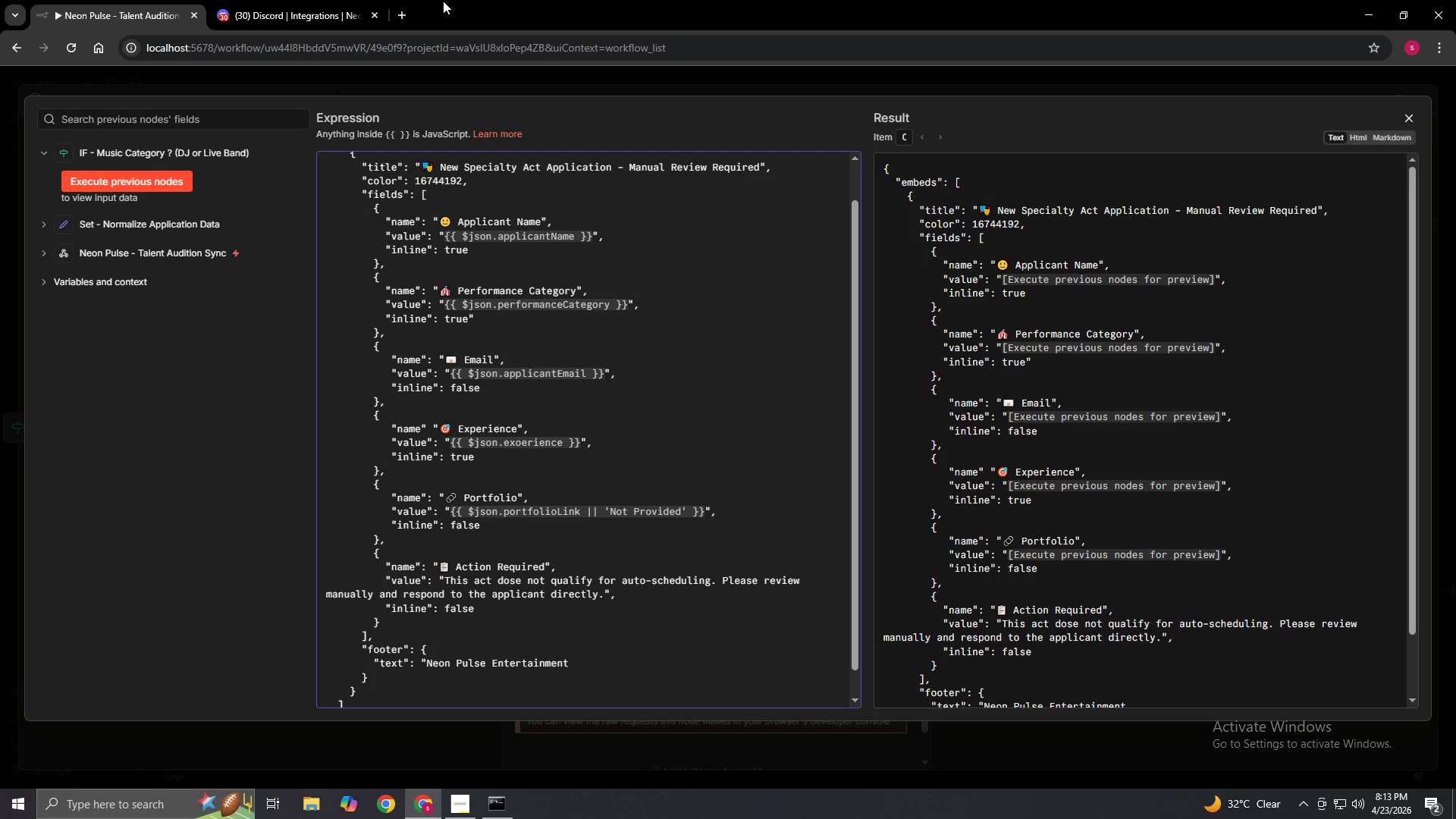 
double_click([406, 45])
 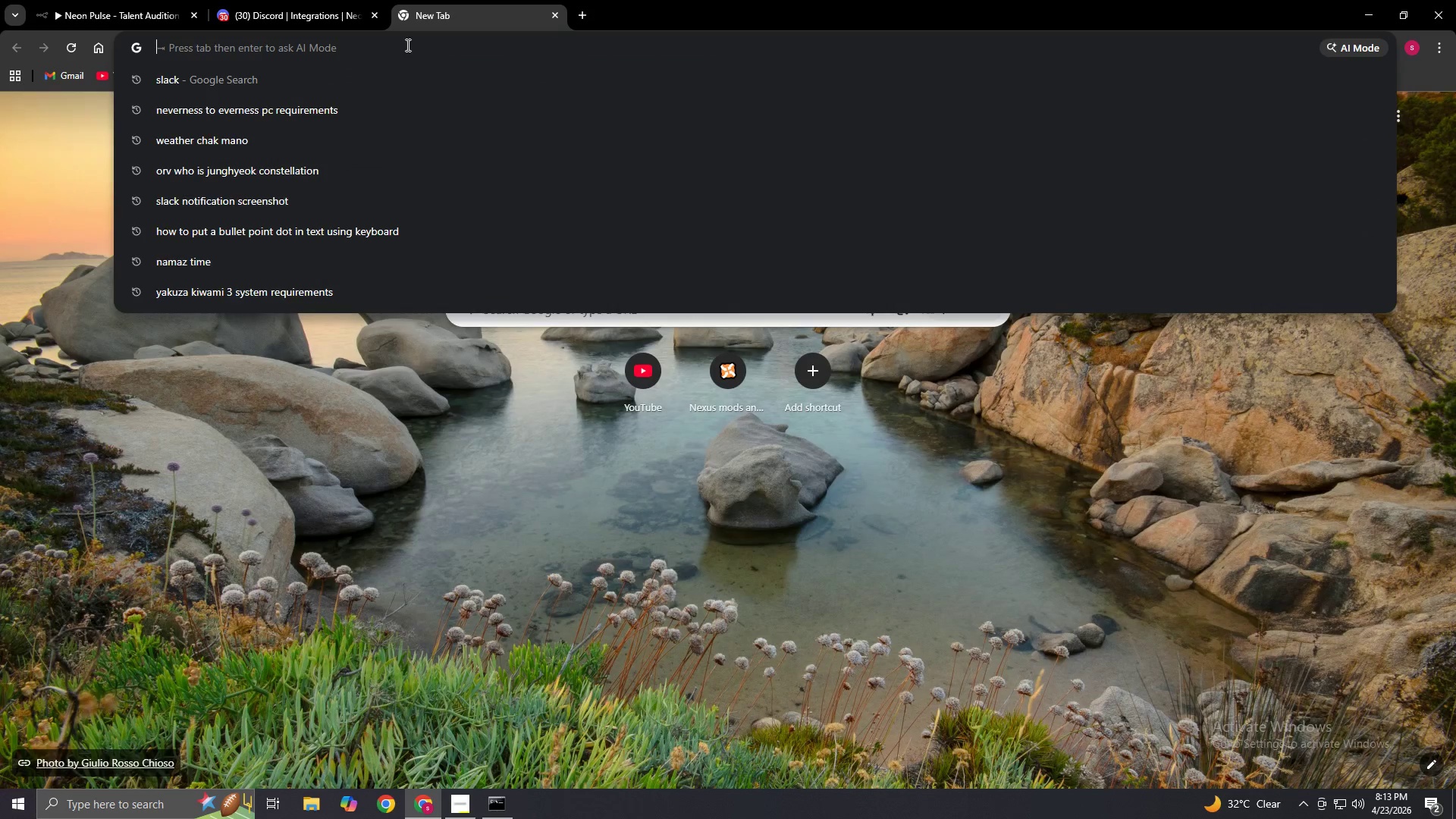 
type(how ot )
key(Backspace)
key(Backspace)
key(Backspace)
type(to )
 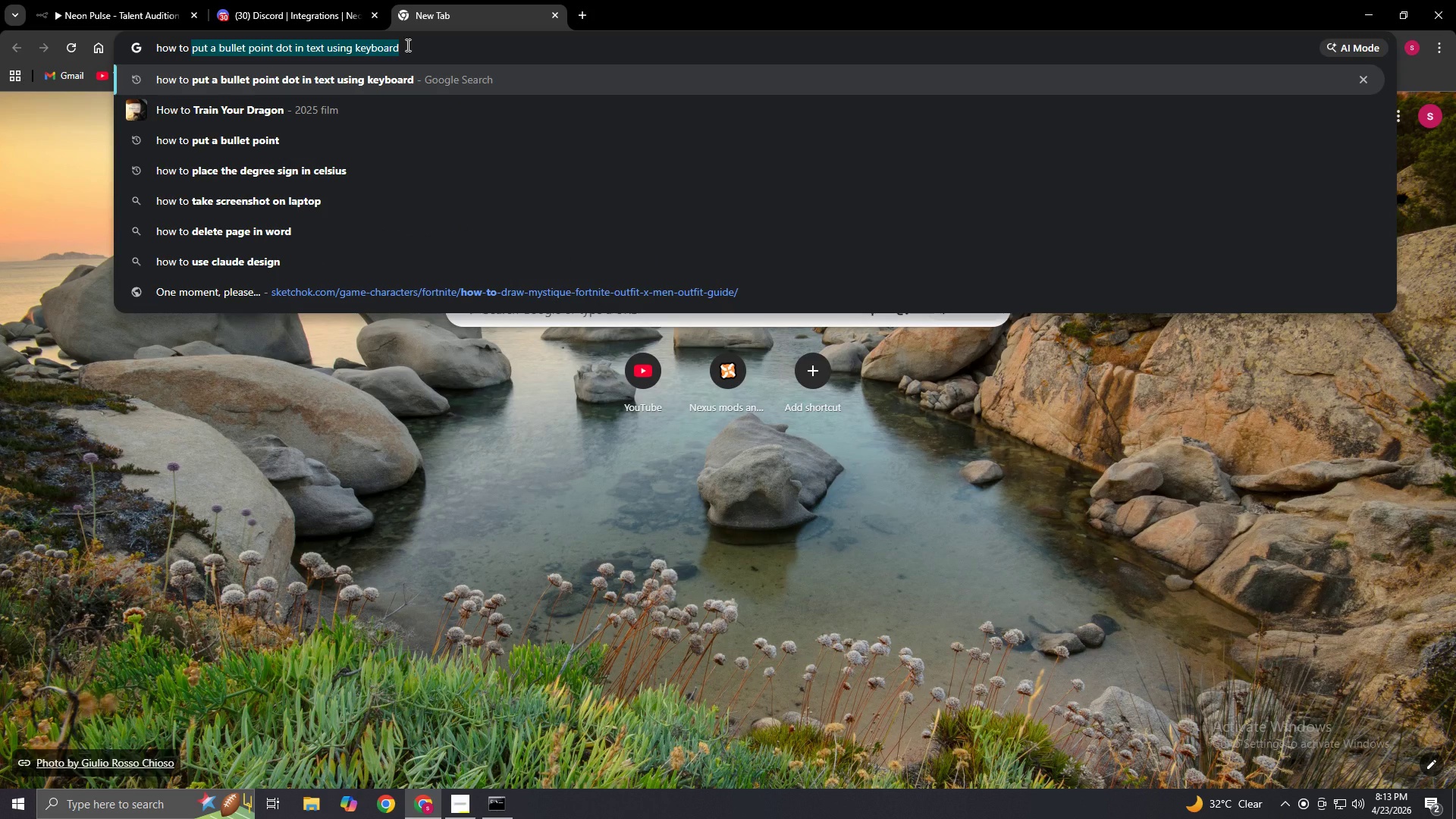 
key(Enter)
 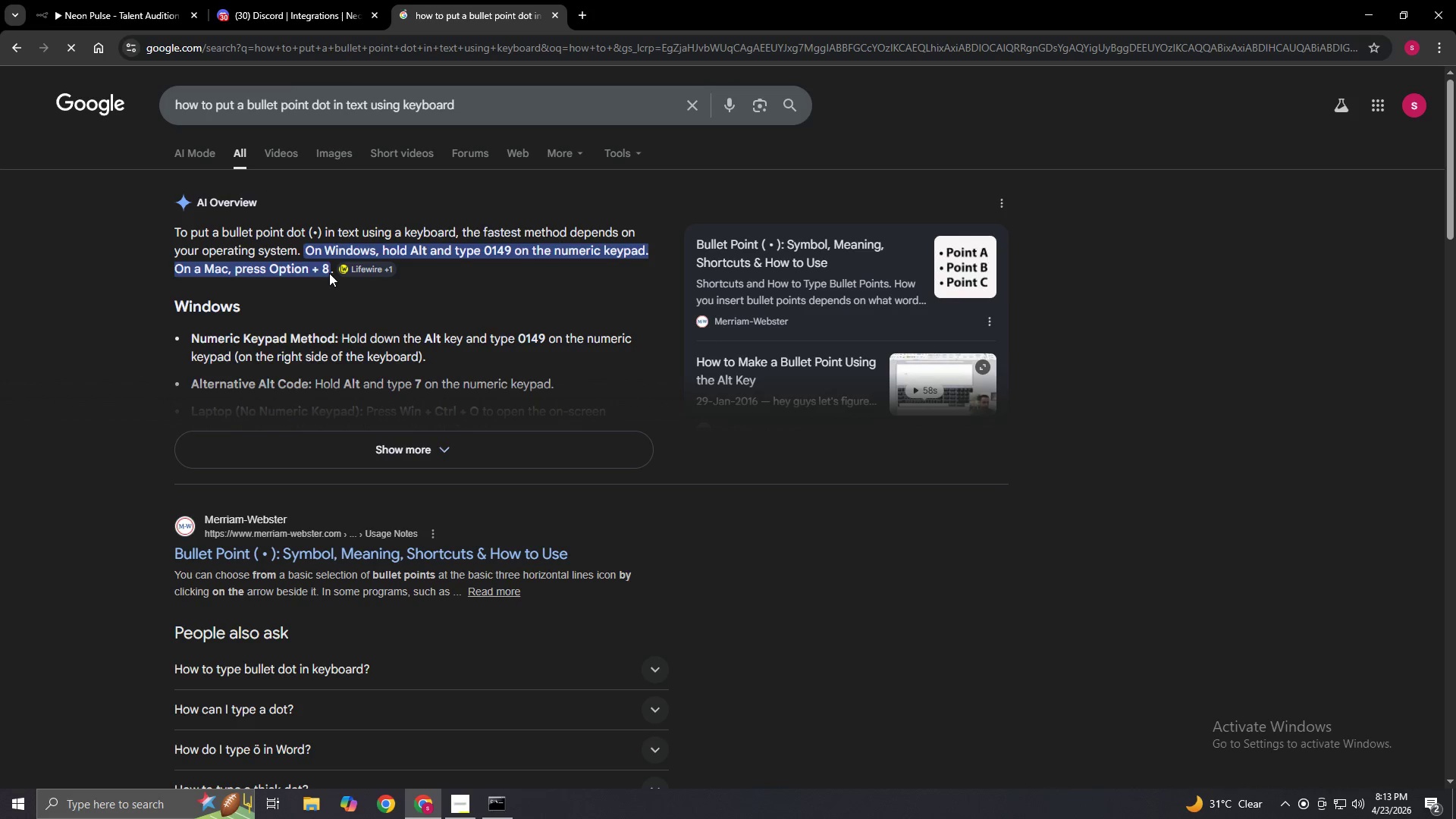 
wait(11.84)
 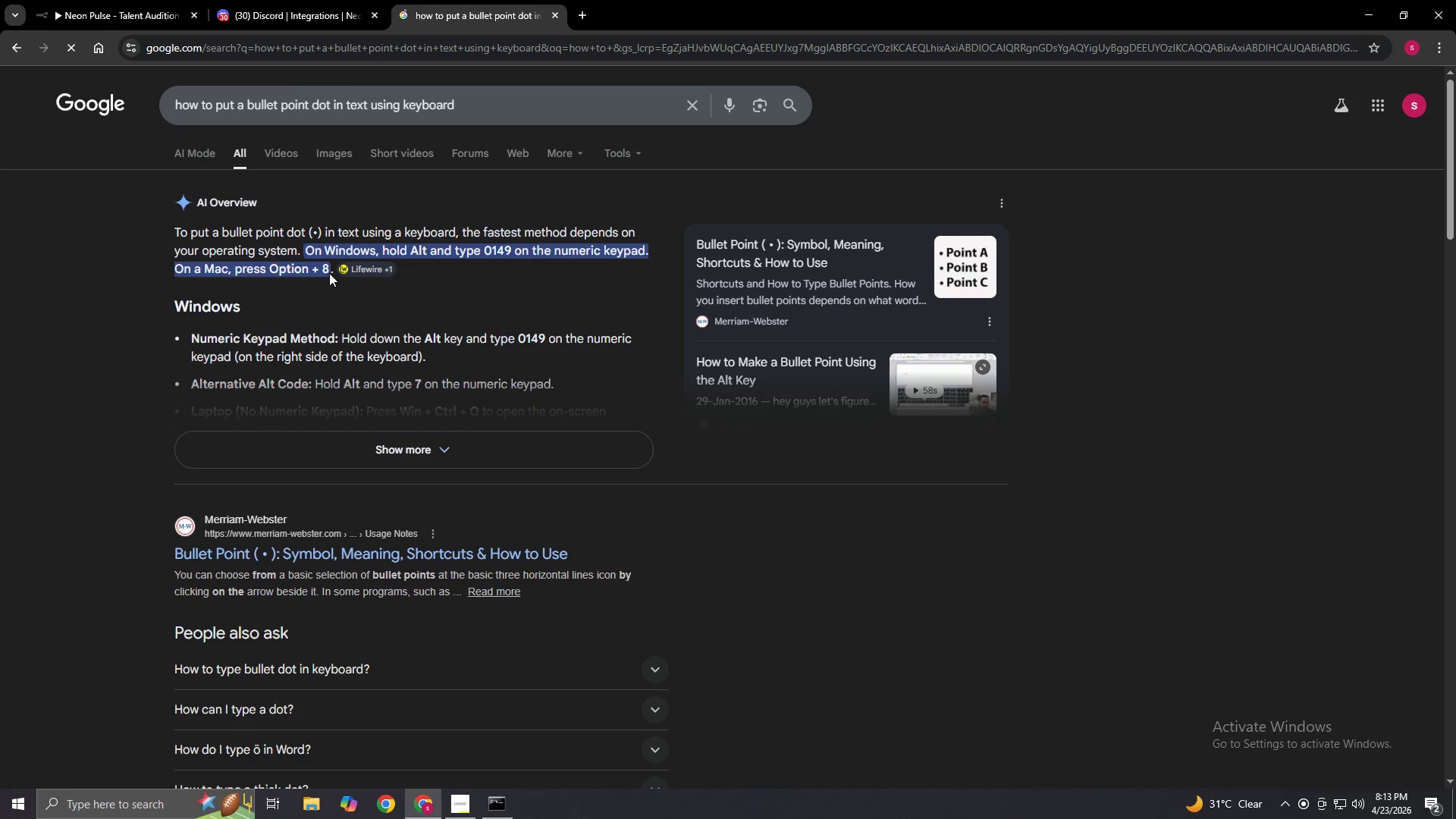 
left_click([554, 13])
 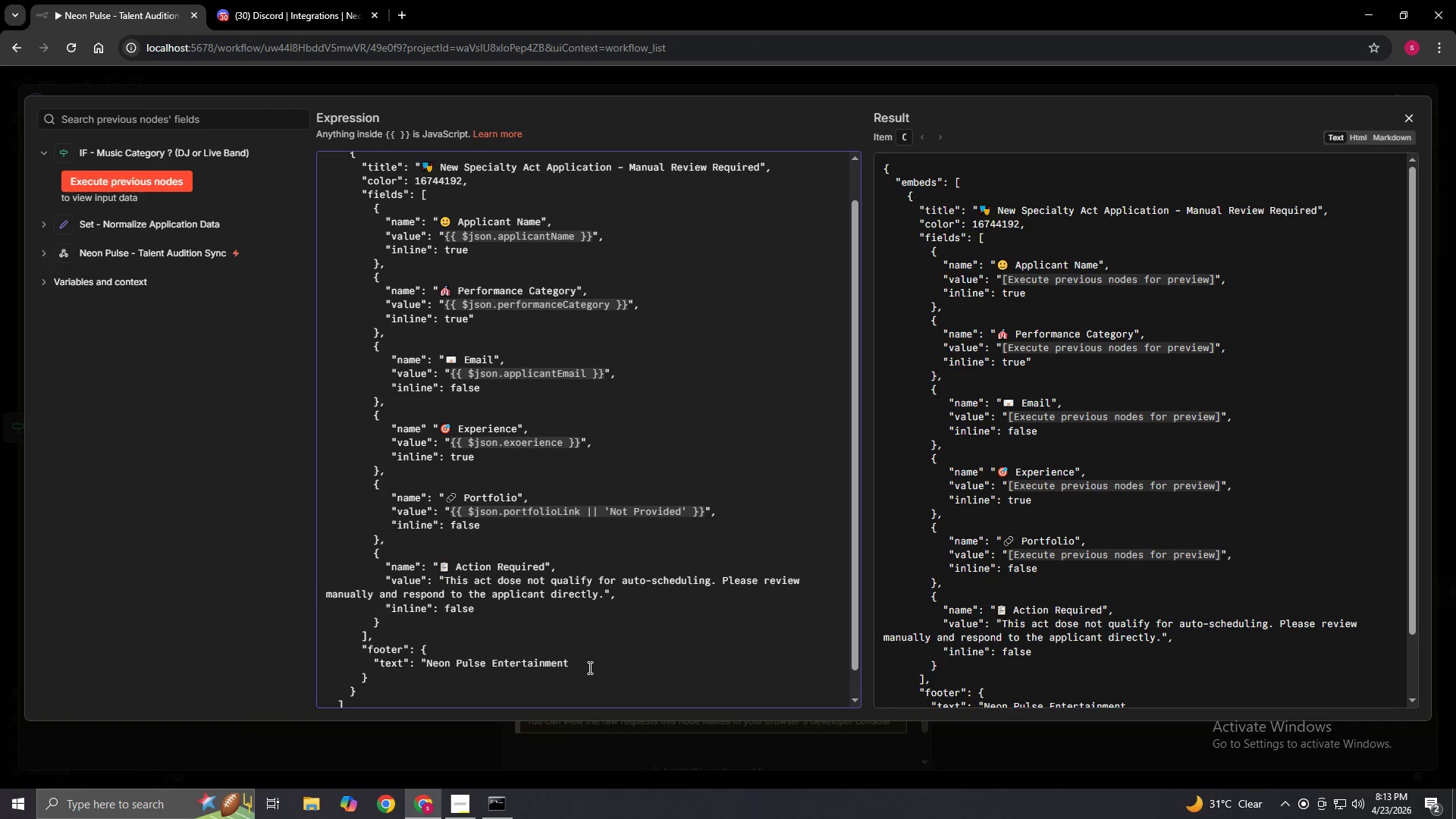 
hold_key(key=AltLeft, duration=4.69)
 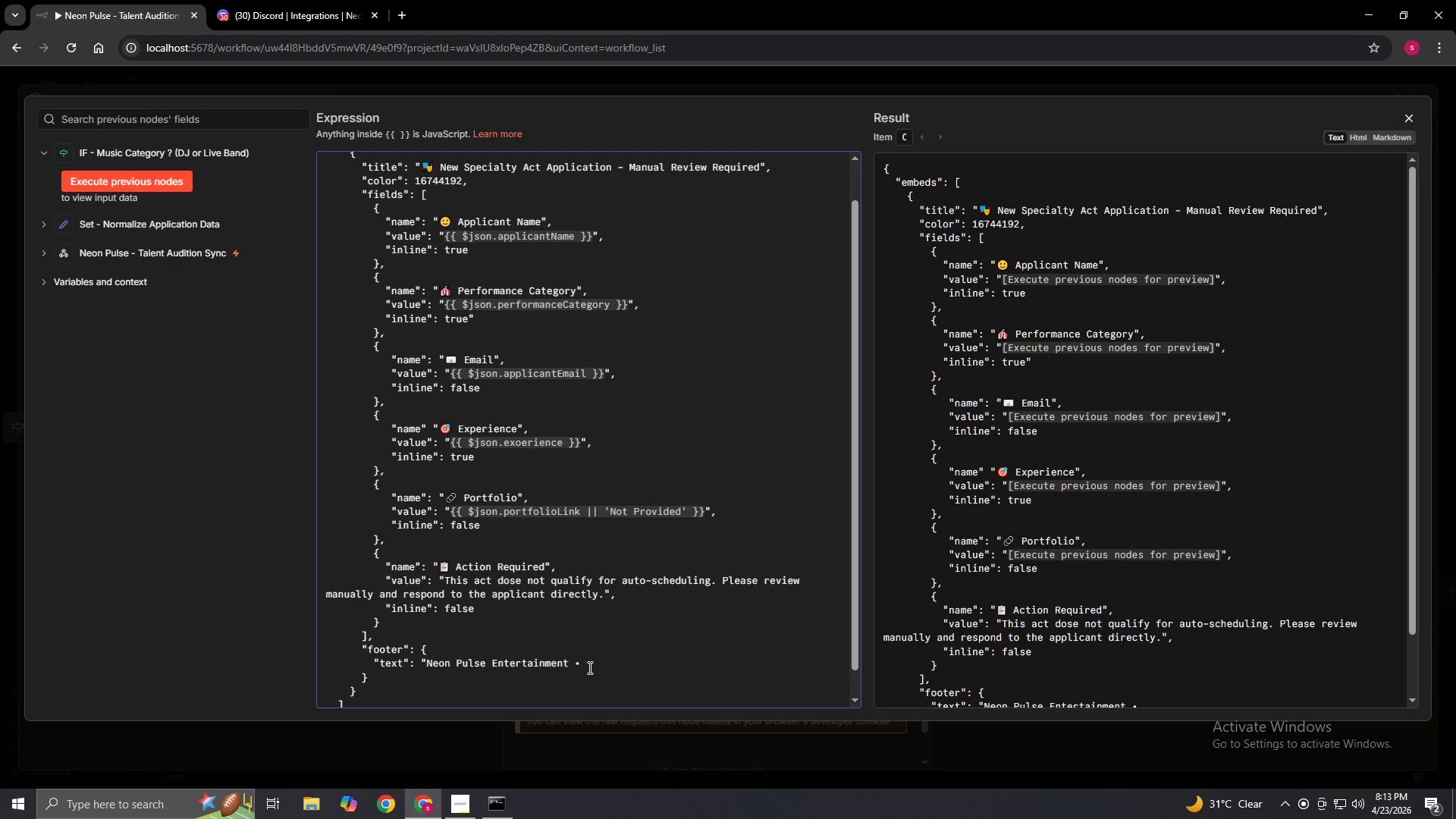 
type(0149 Talent Audition System)
 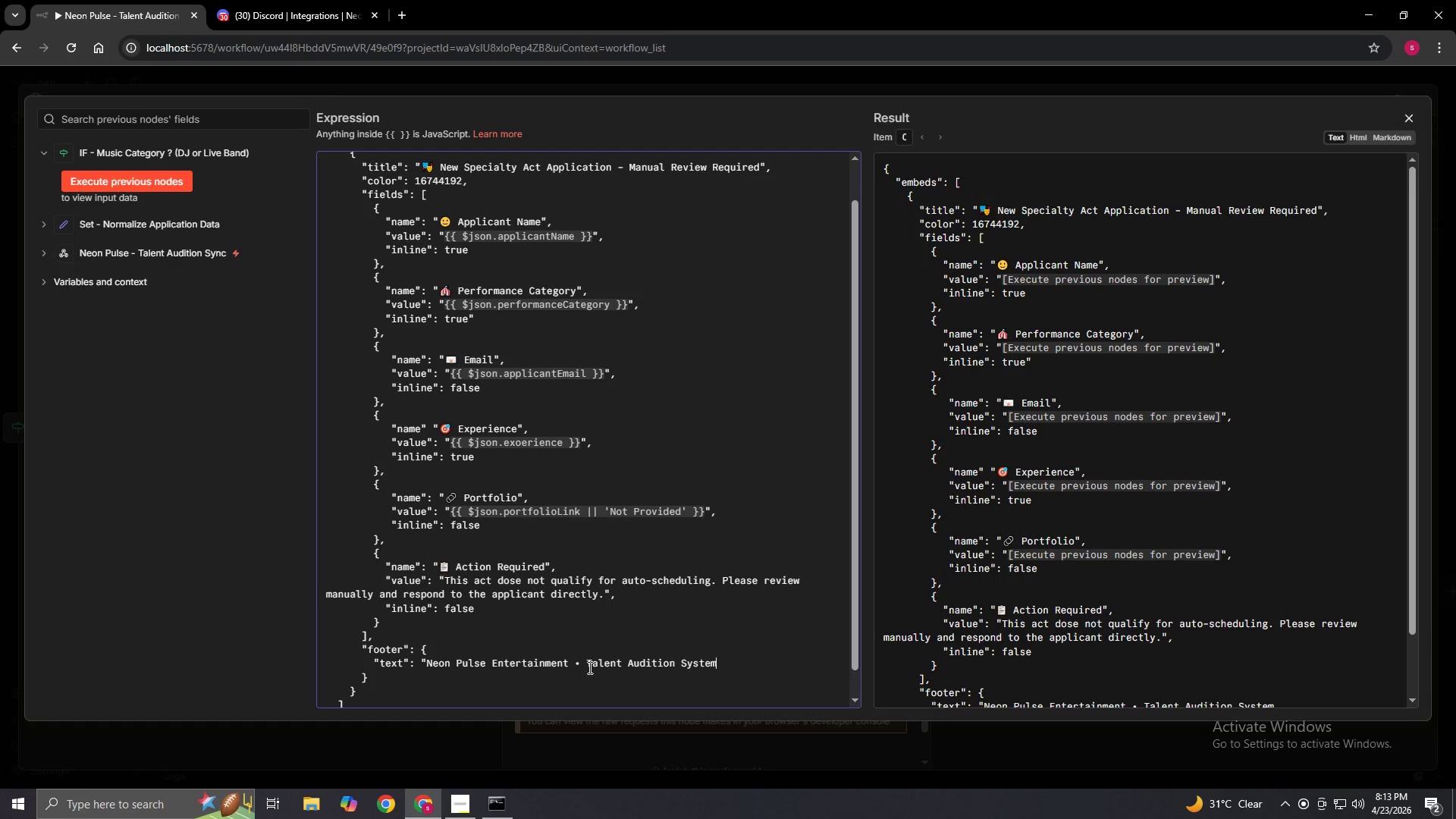 
key(Shift+Quote)
 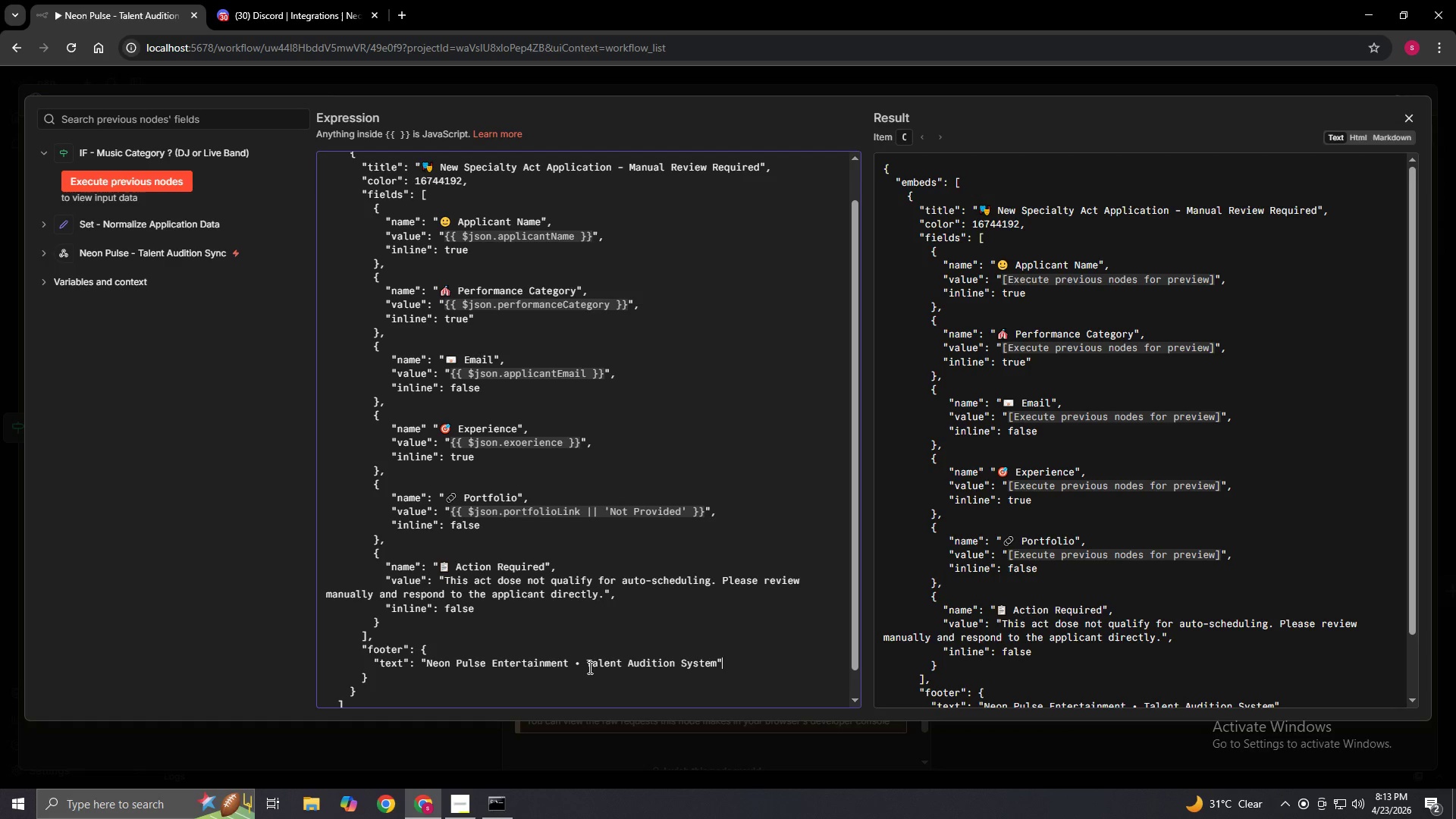 
key(ArrowLeft)
 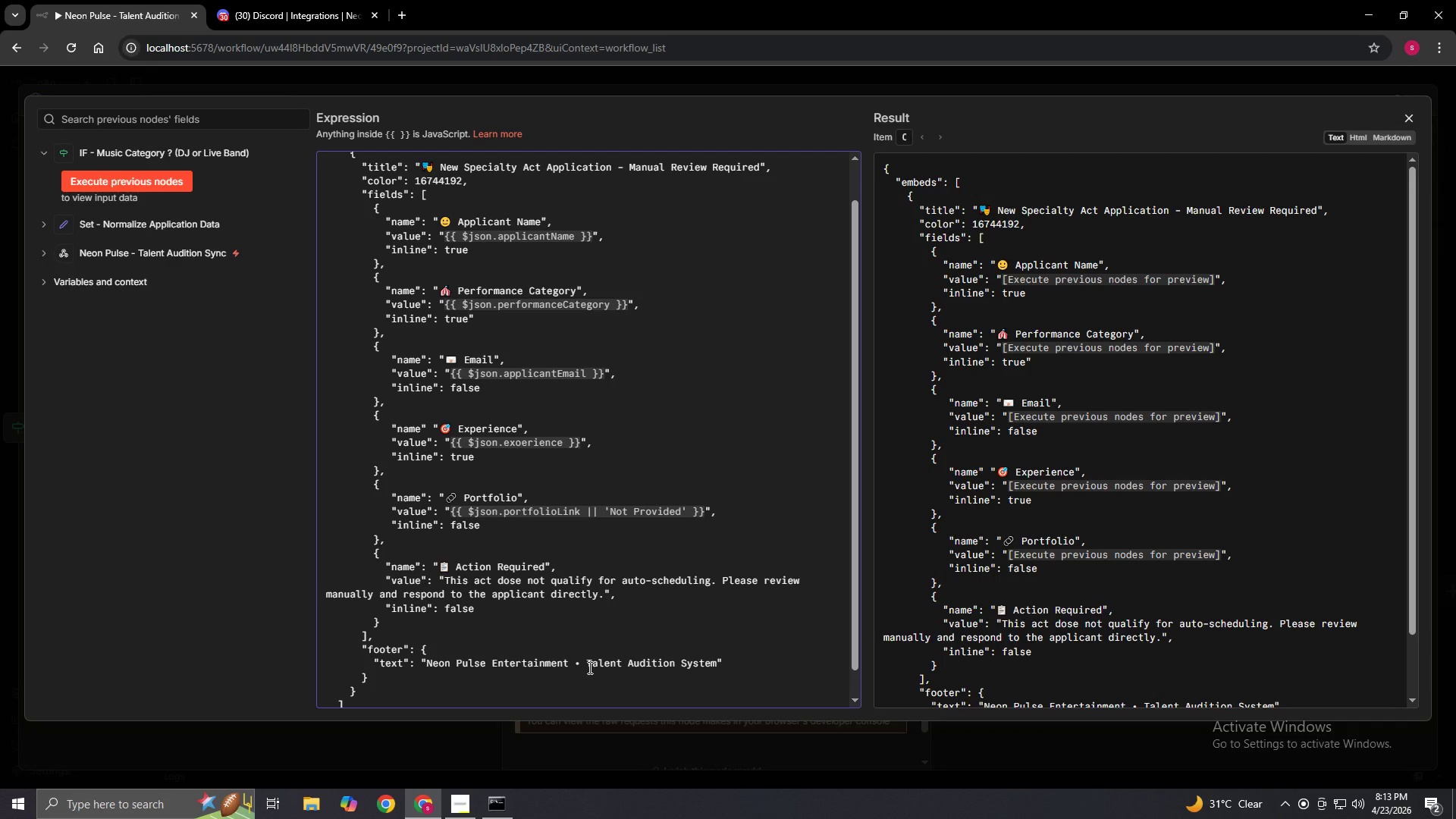 
key(ArrowDown)
 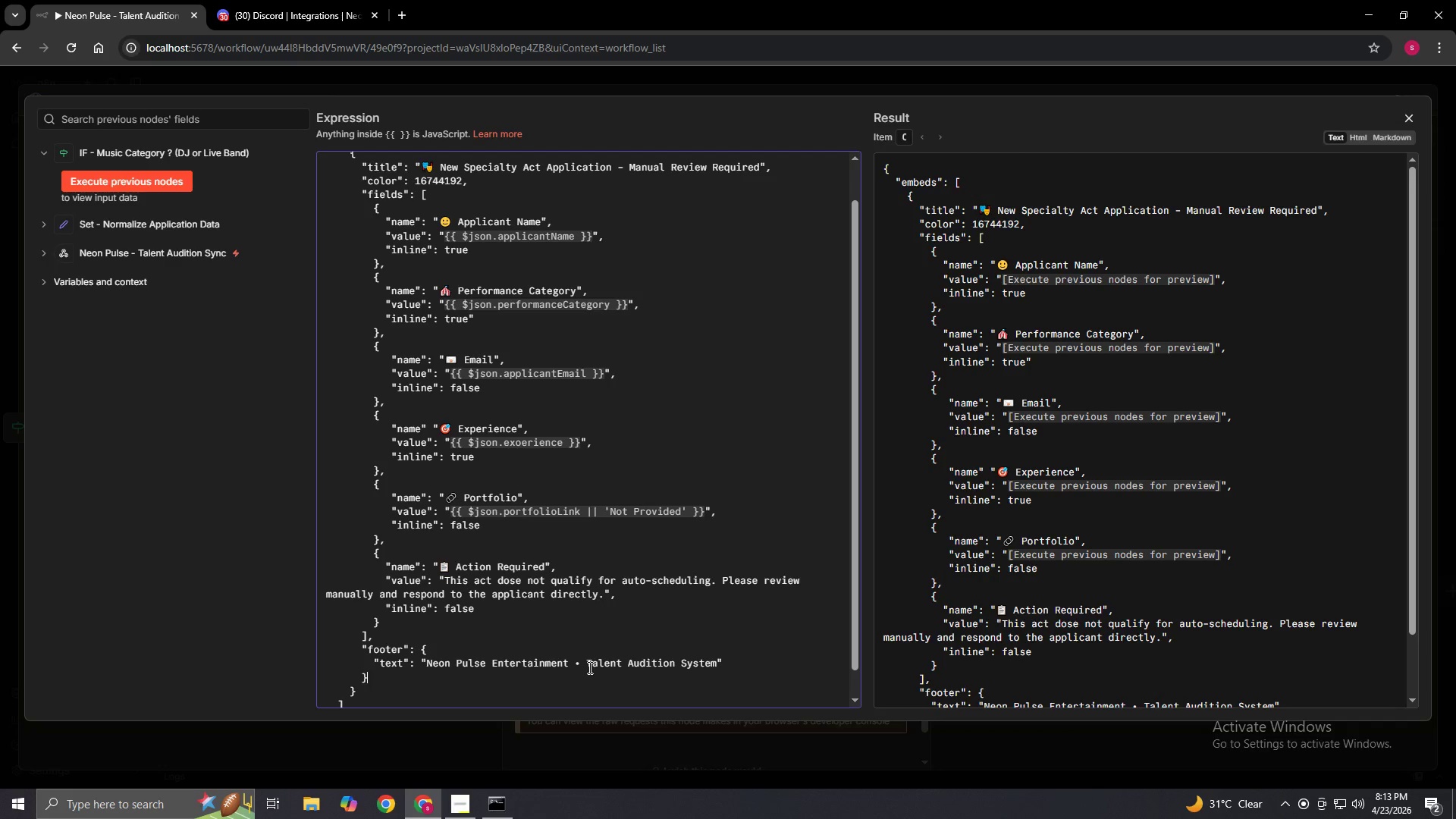 
key(Comma)
 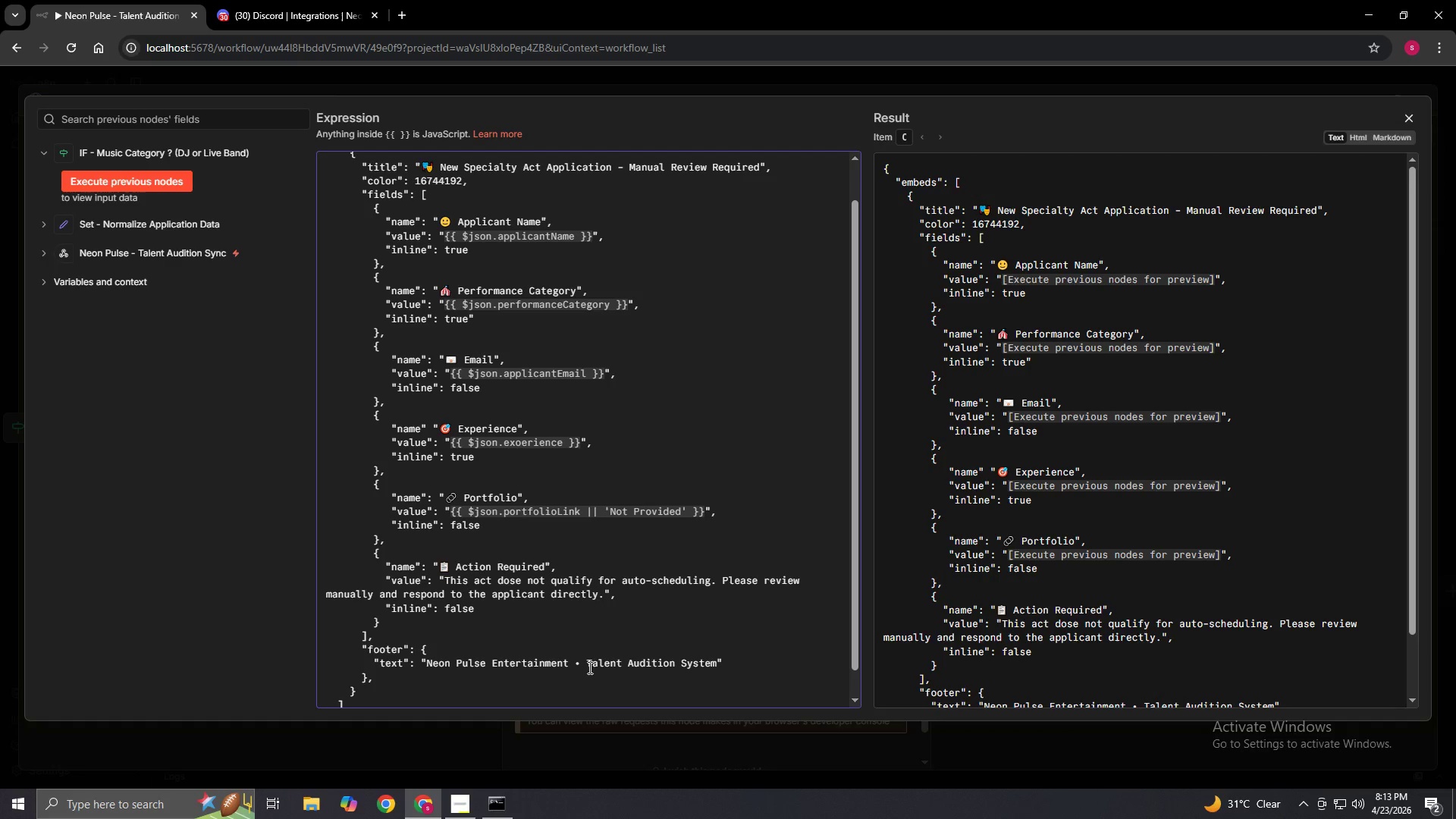 
scroll: coordinate [588, 667], scroll_direction: down, amount: 5.0
 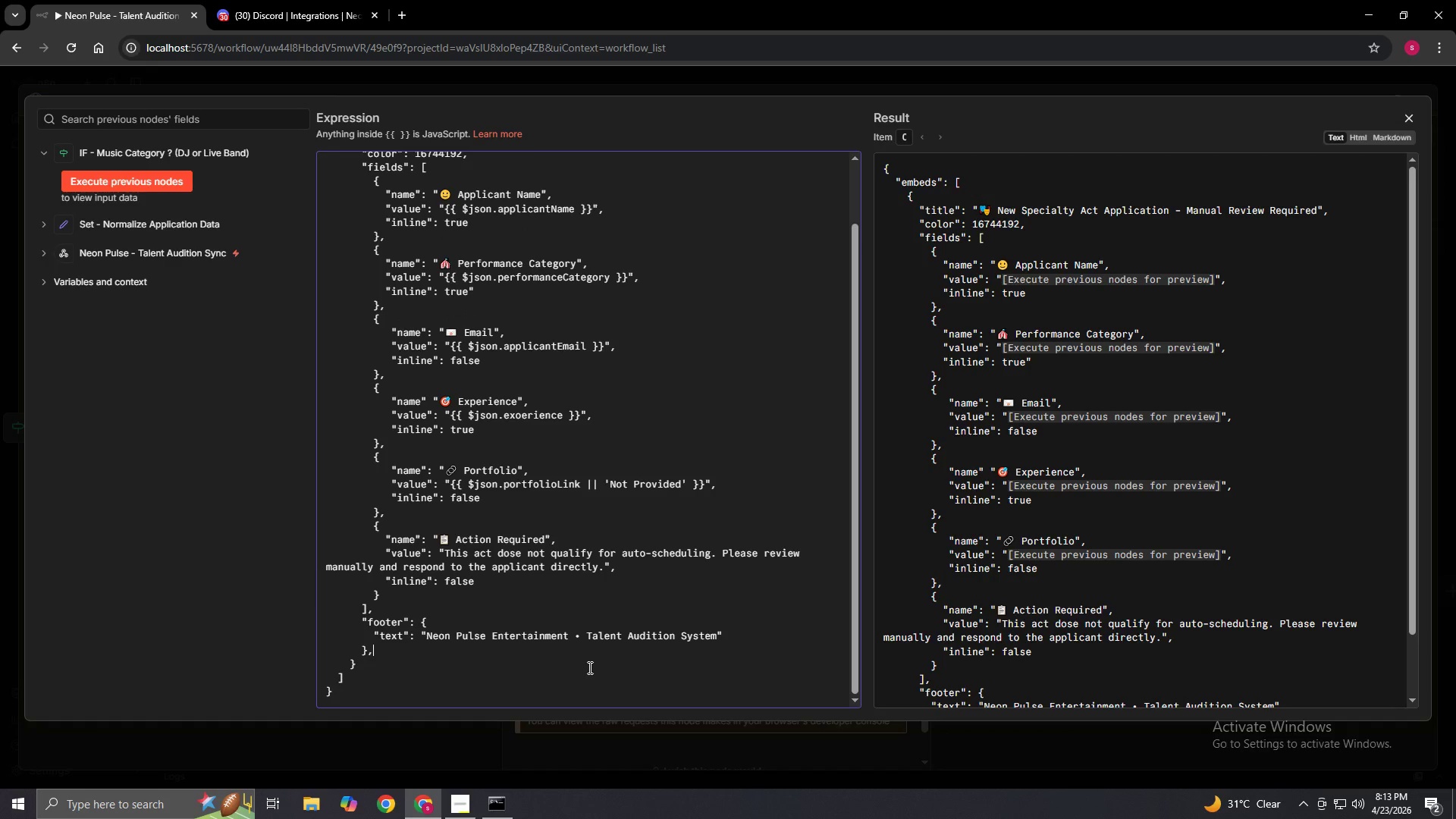 
key(Enter)
 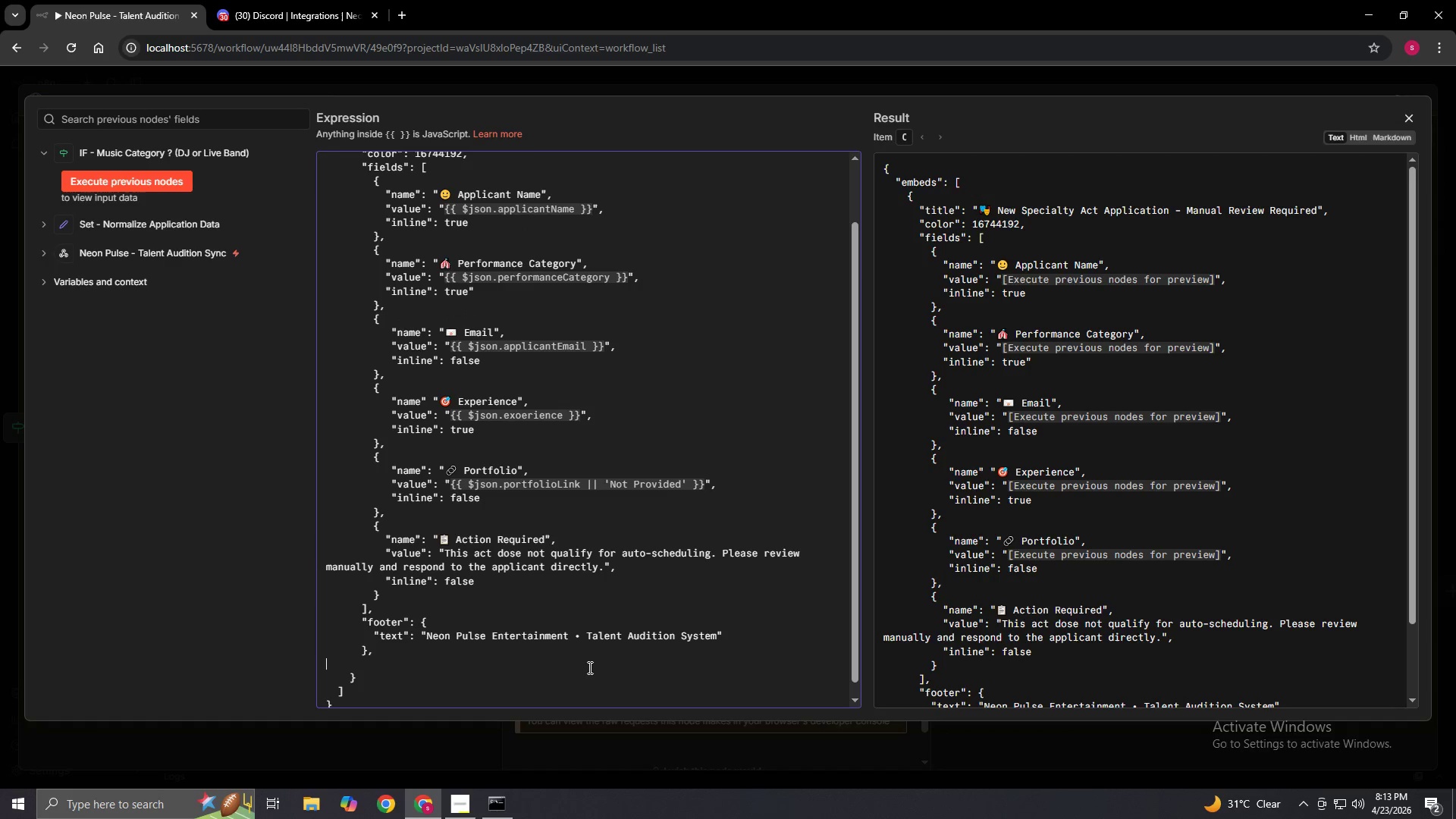 
type(      "timestamp": "{{$now.toISO())
 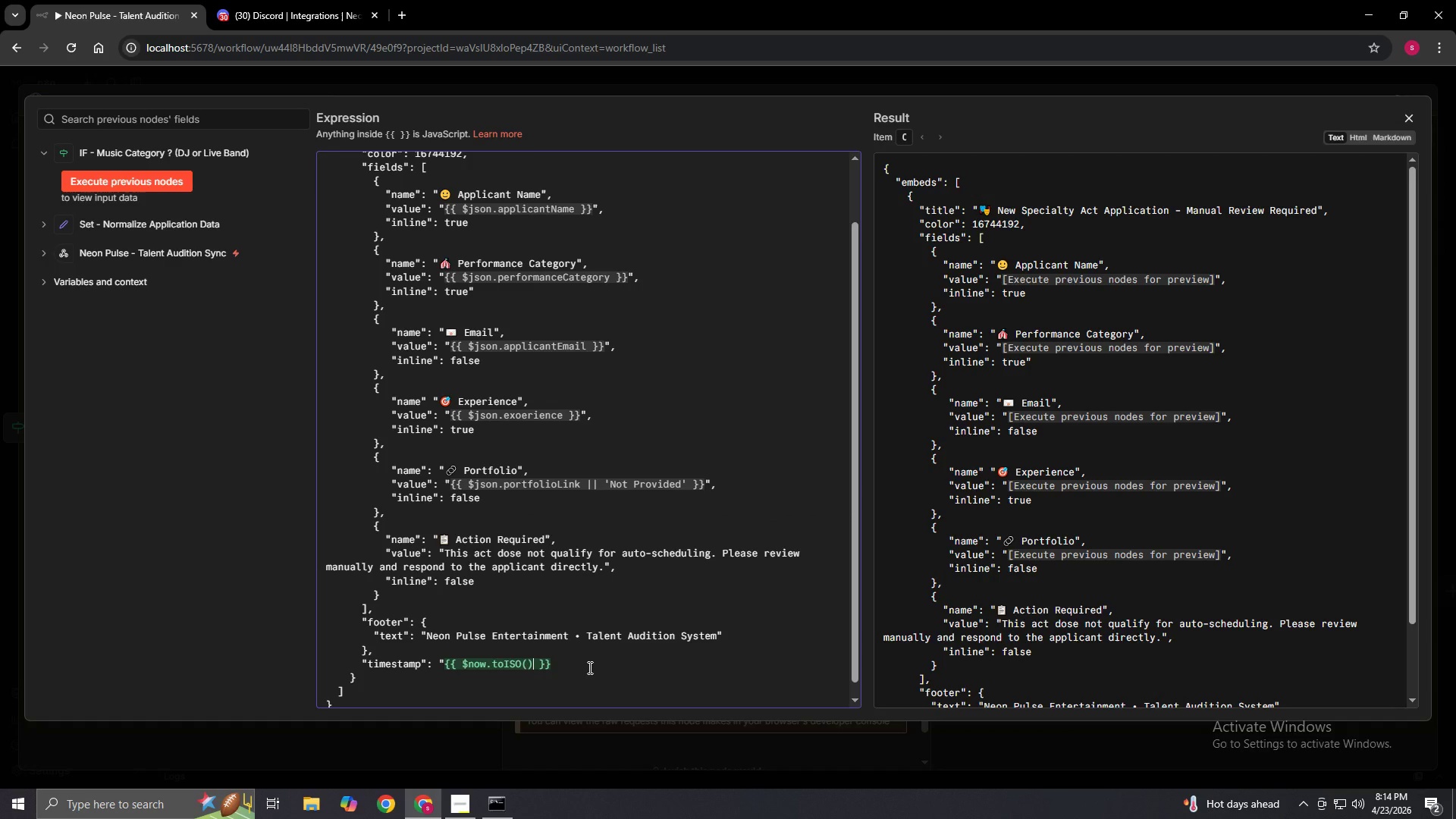 
key(ArrowRight)
 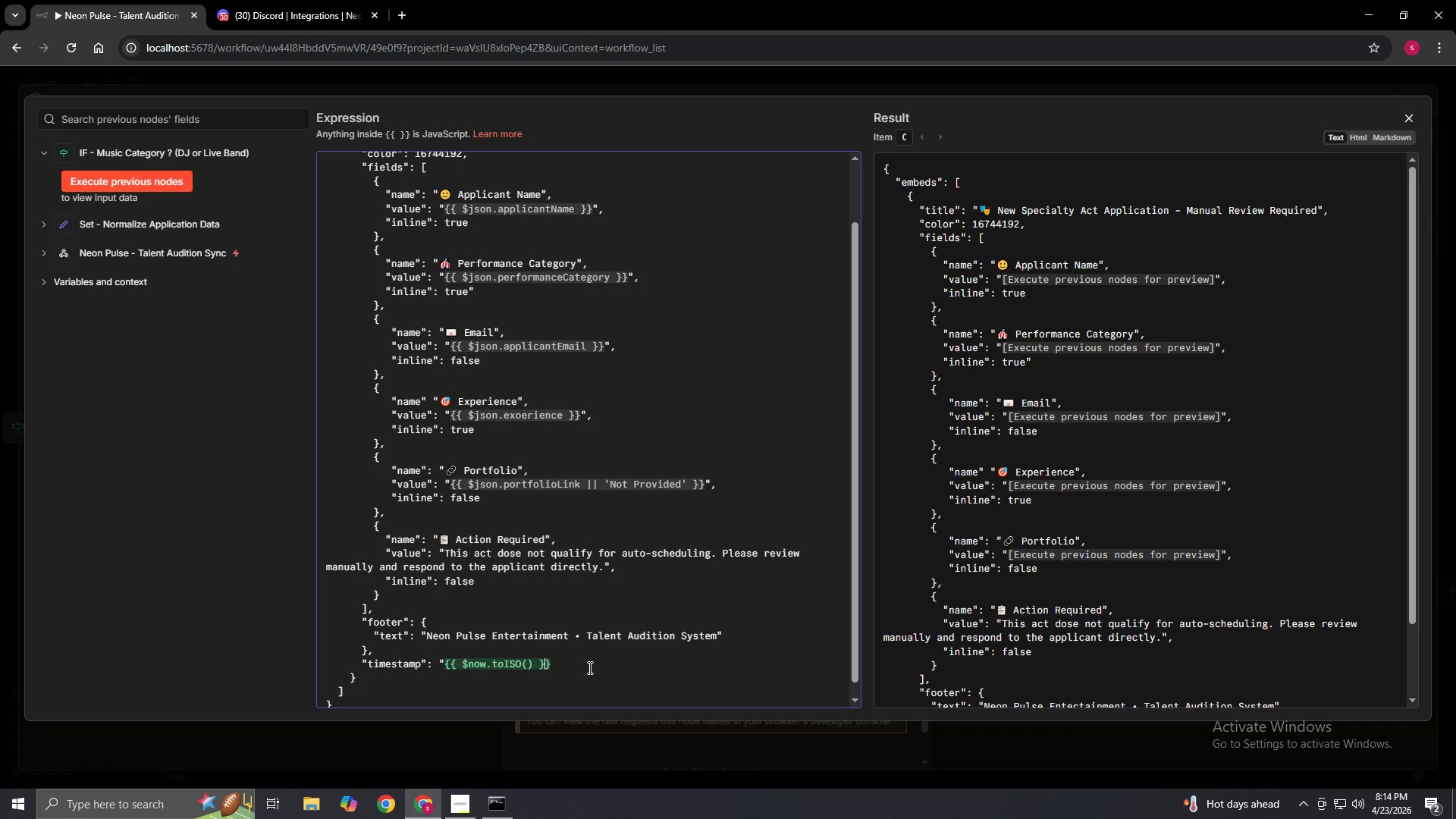 
key(ArrowRight)
 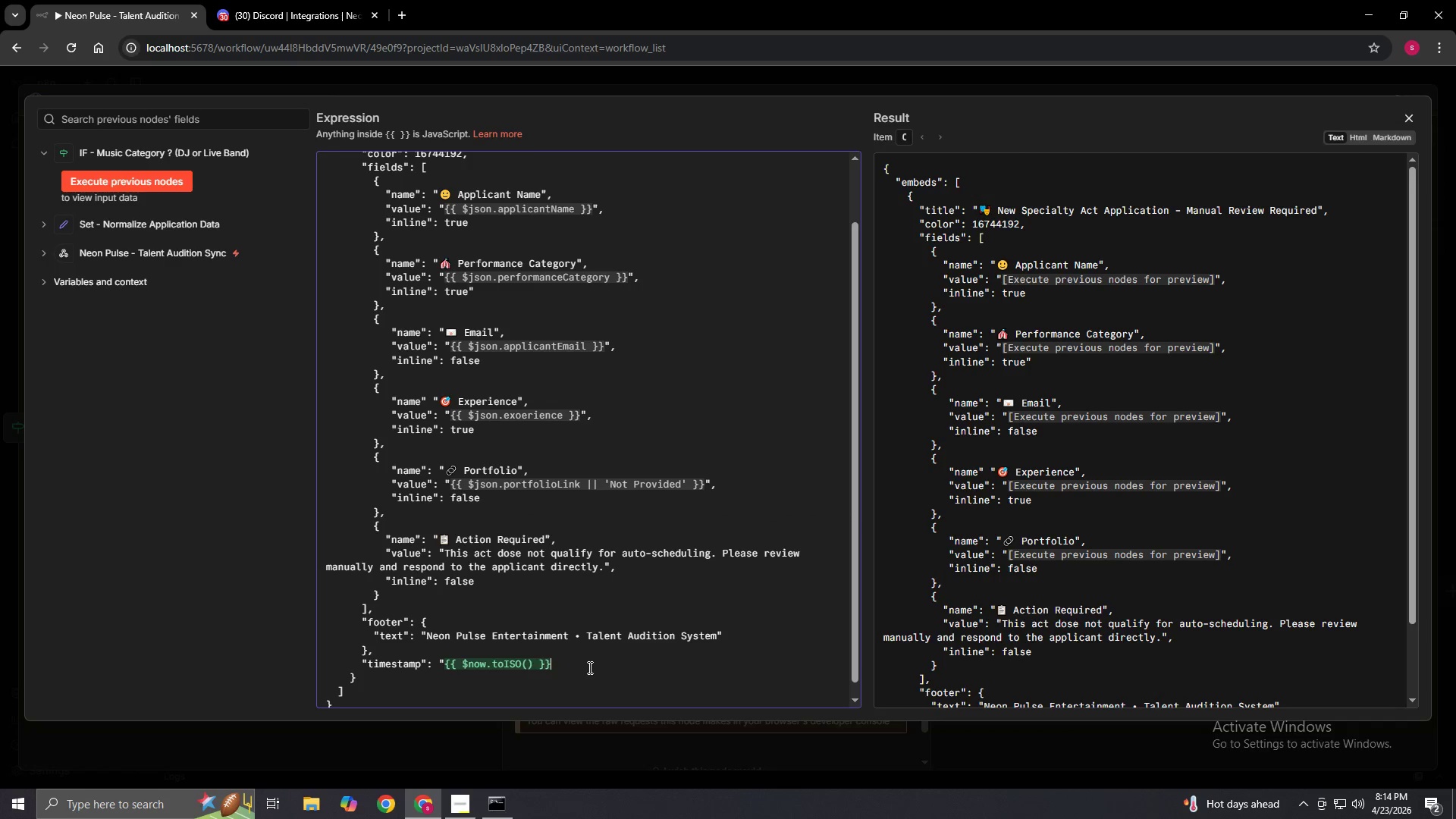 
key(ArrowRight)
 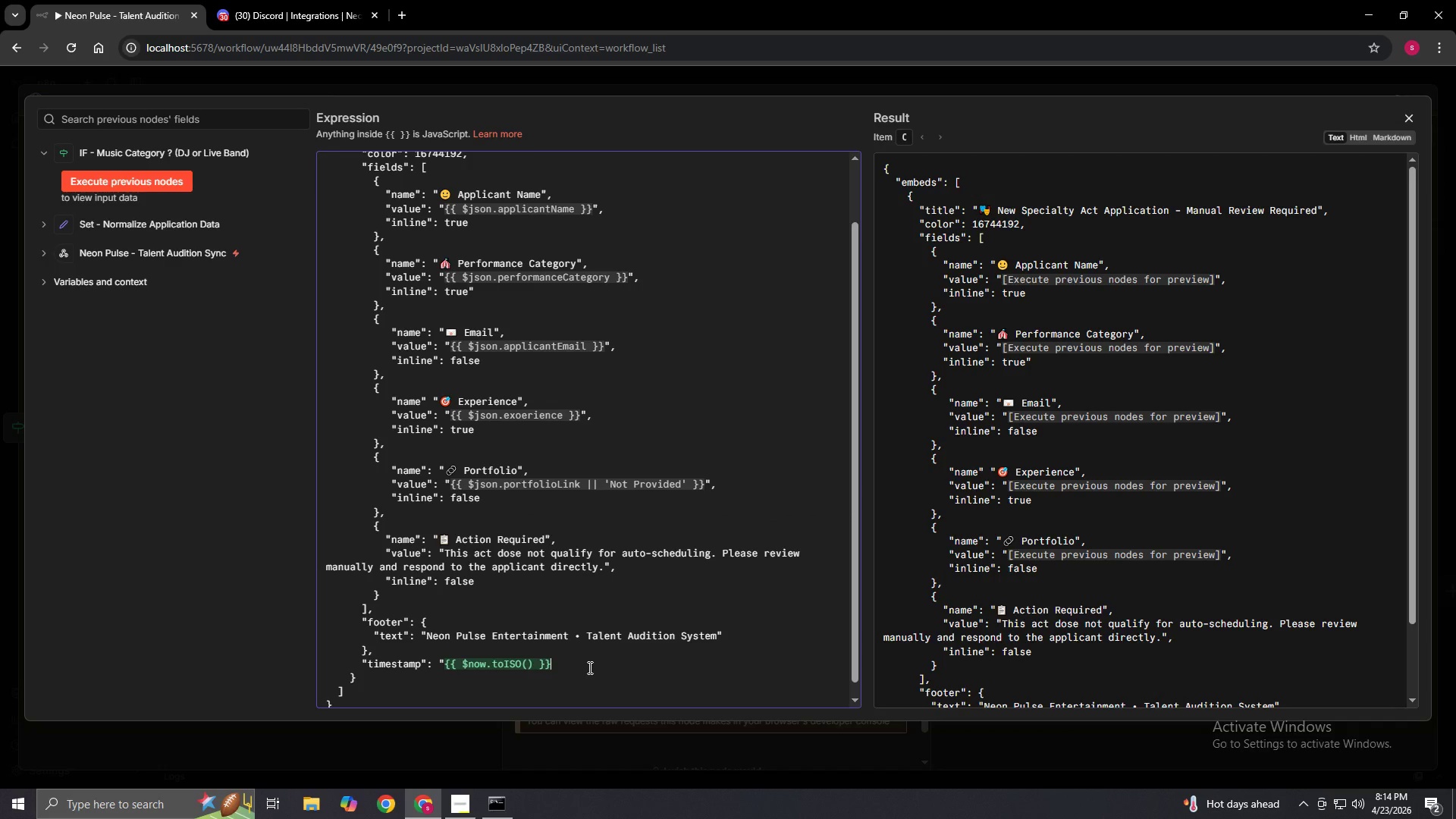 
key(Shift+Quote)
 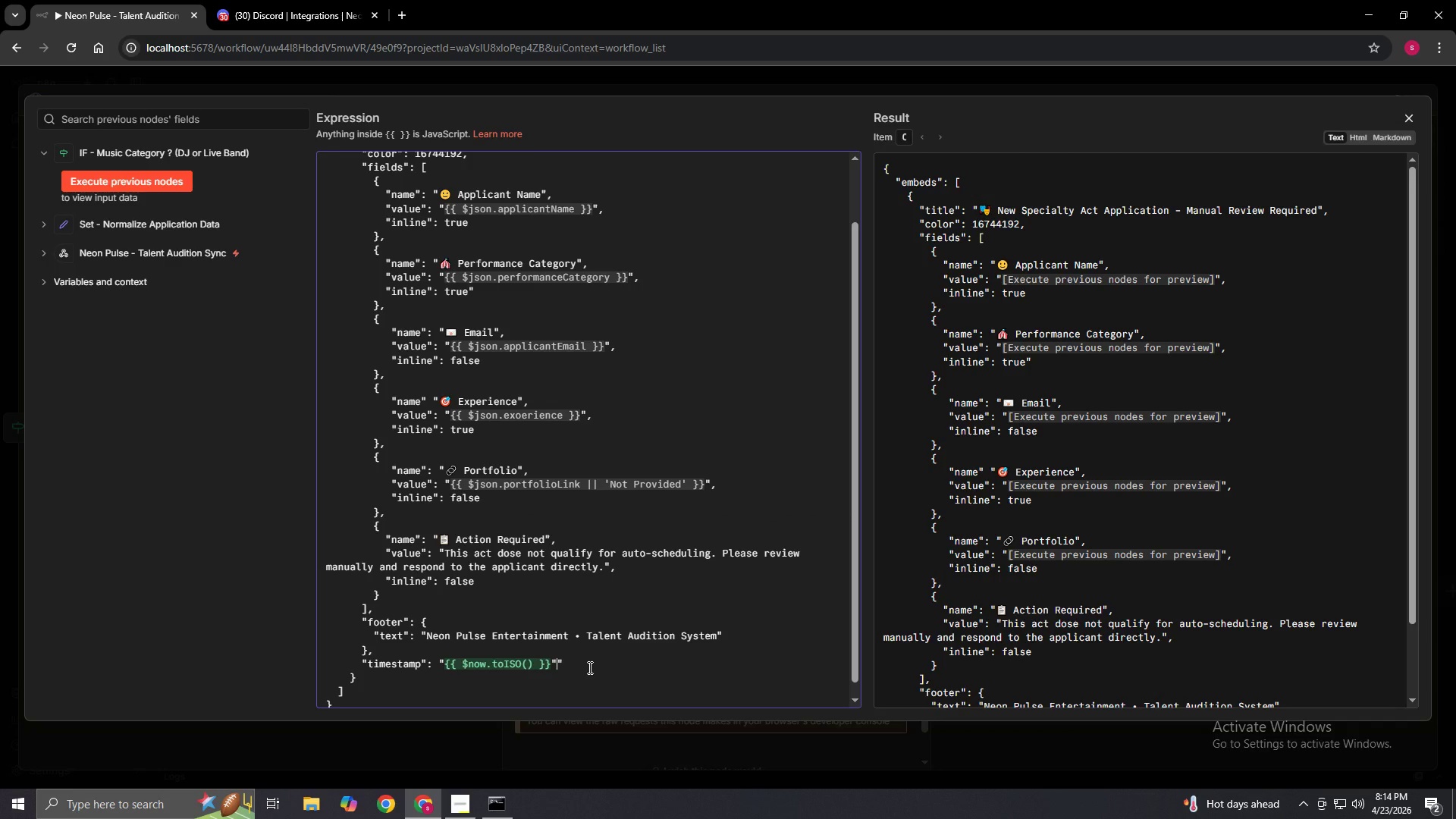 
key(Delete)
 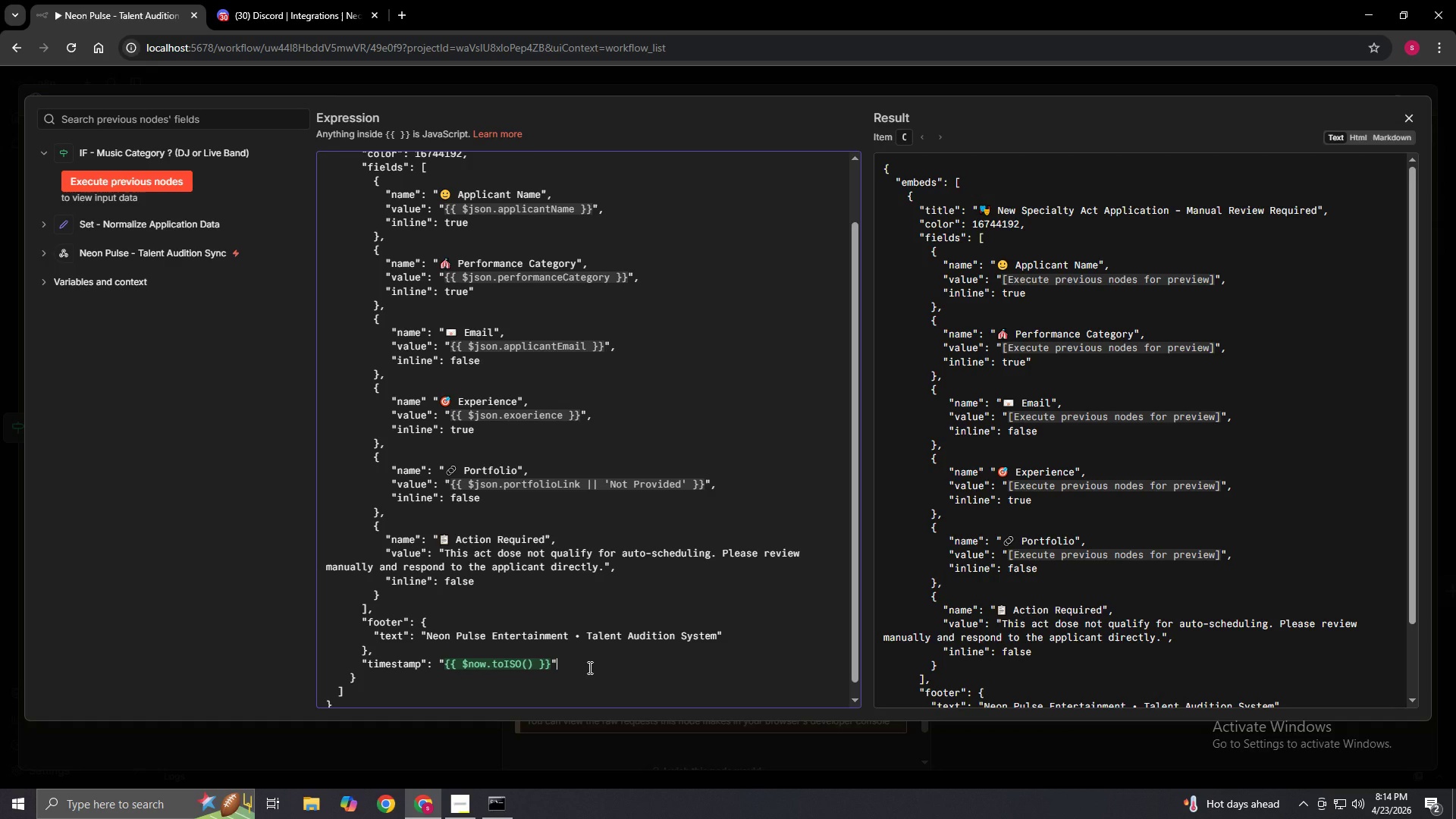 
wait(14.67)
 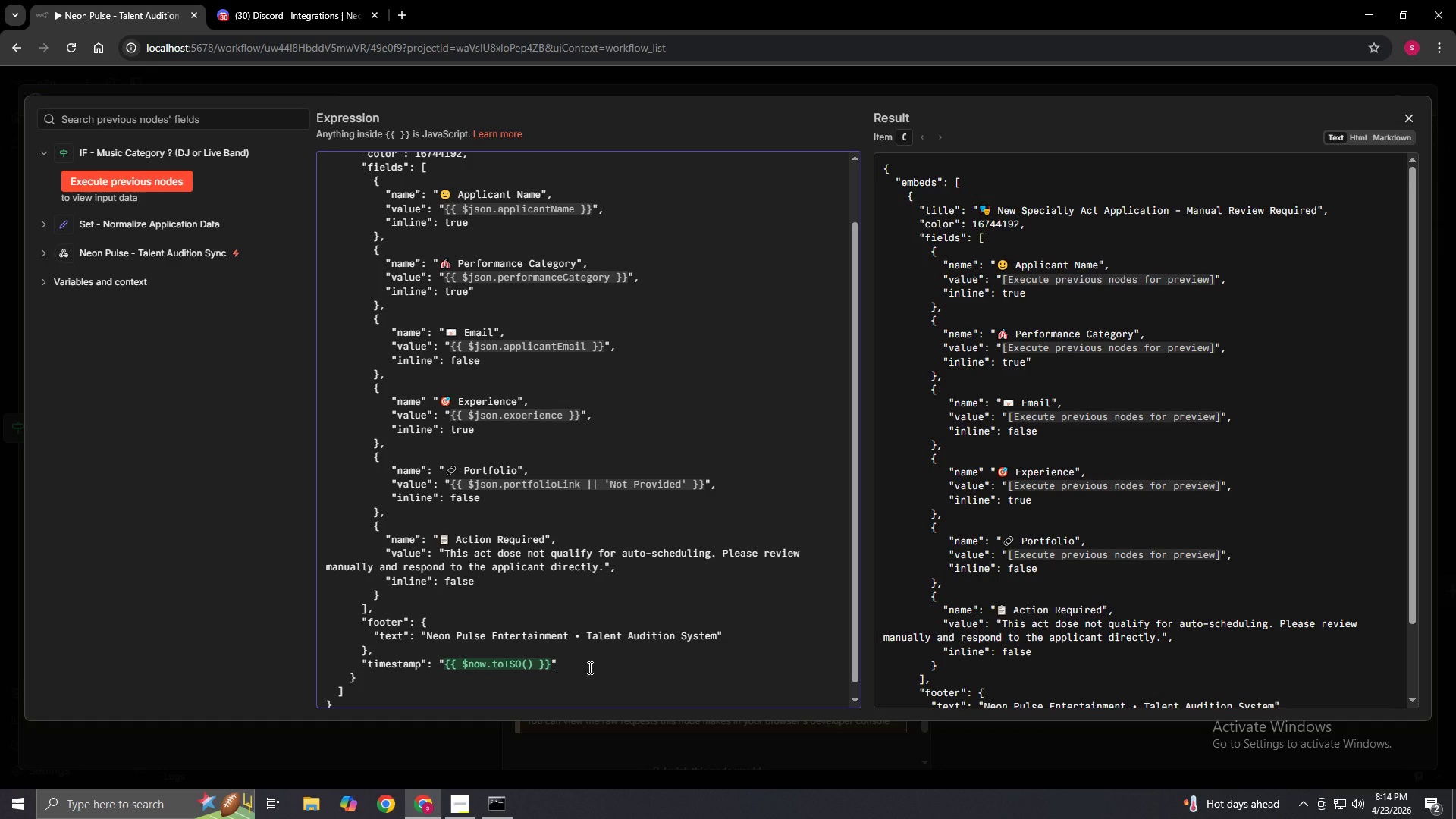 
scroll: coordinate [588, 667], scroll_direction: down, amount: 2.0
 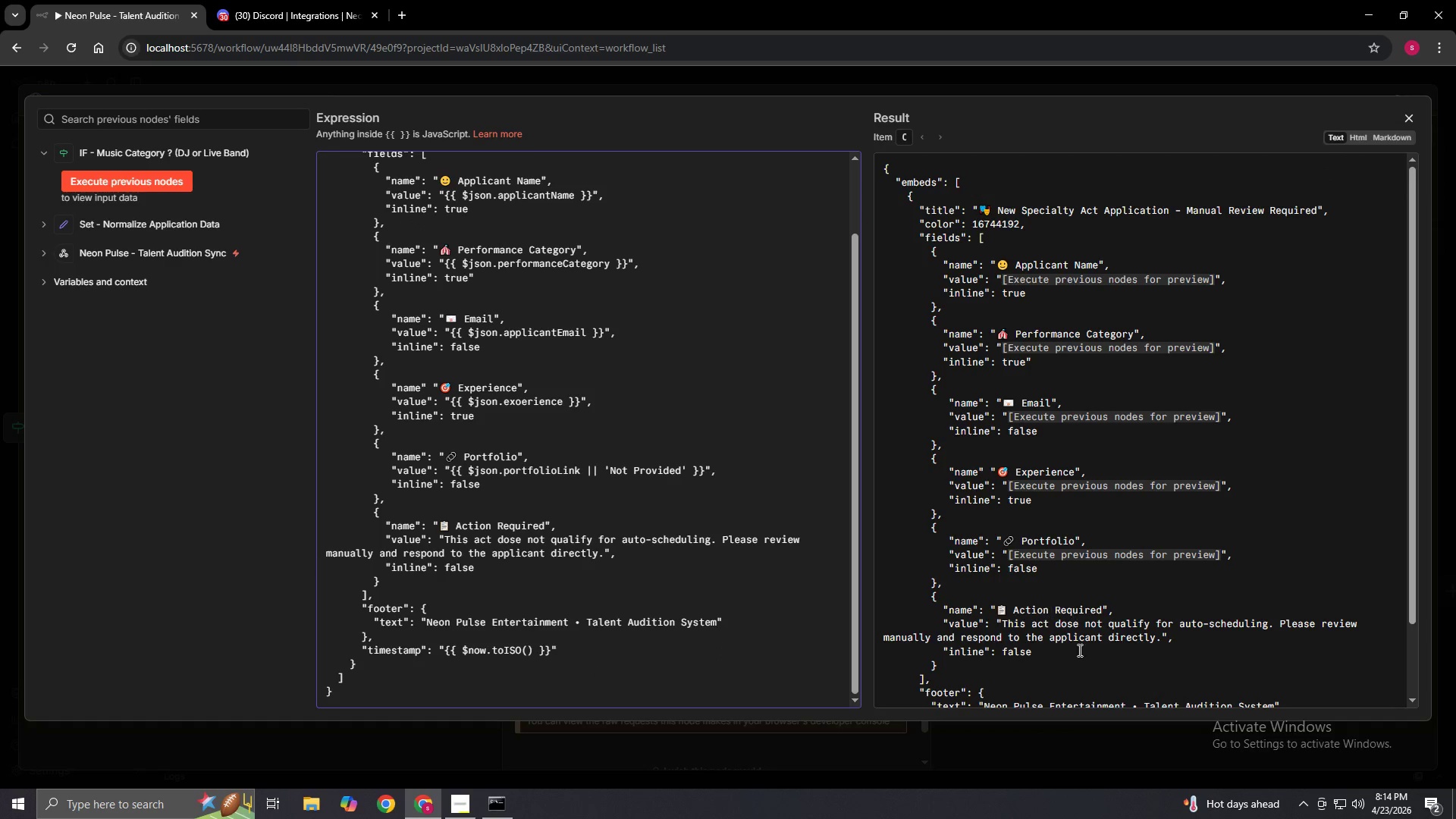 
scroll: coordinate [588, 553], scroll_direction: up, amount: 2.0
 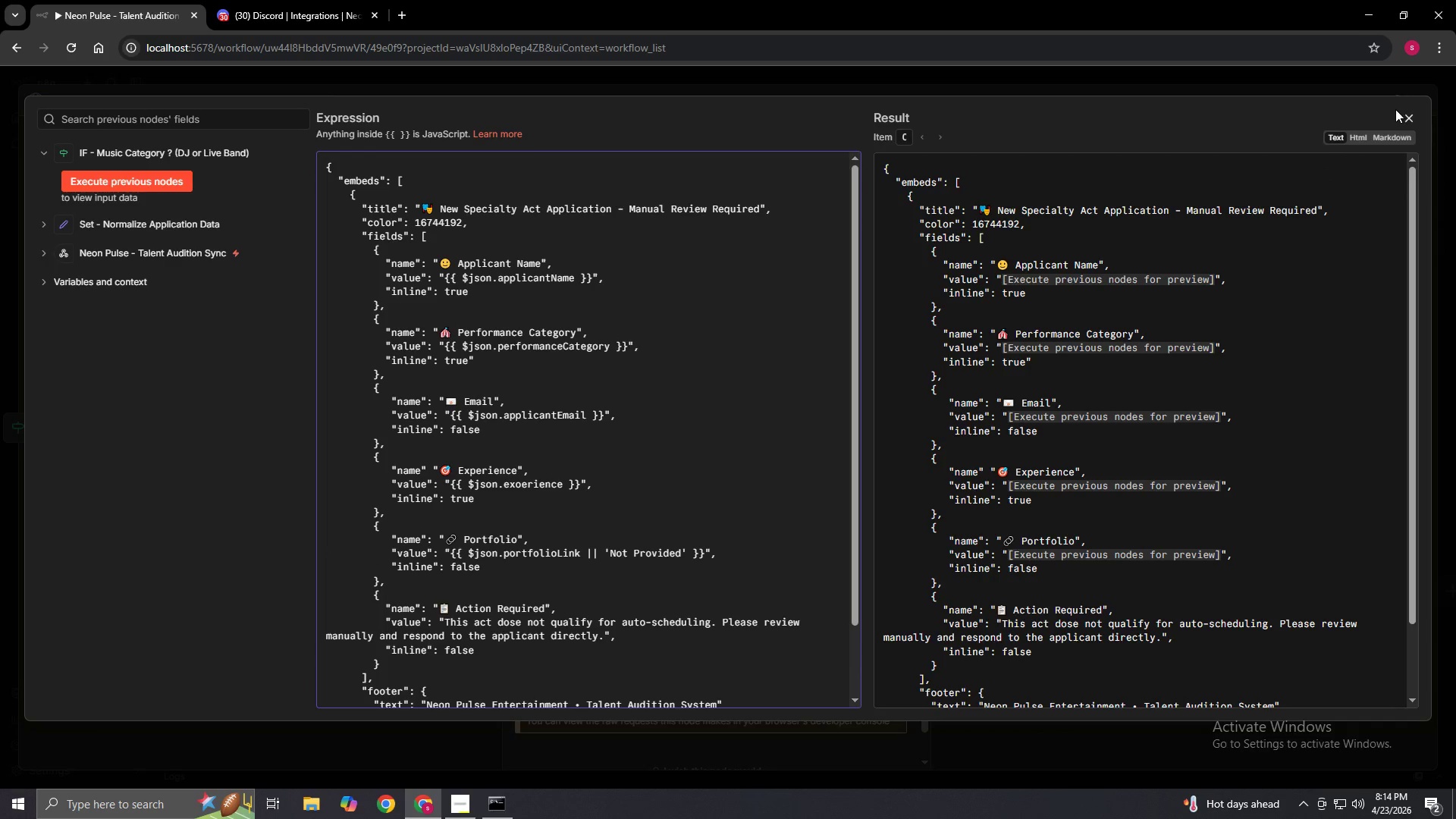 
left_click([1410, 112])
 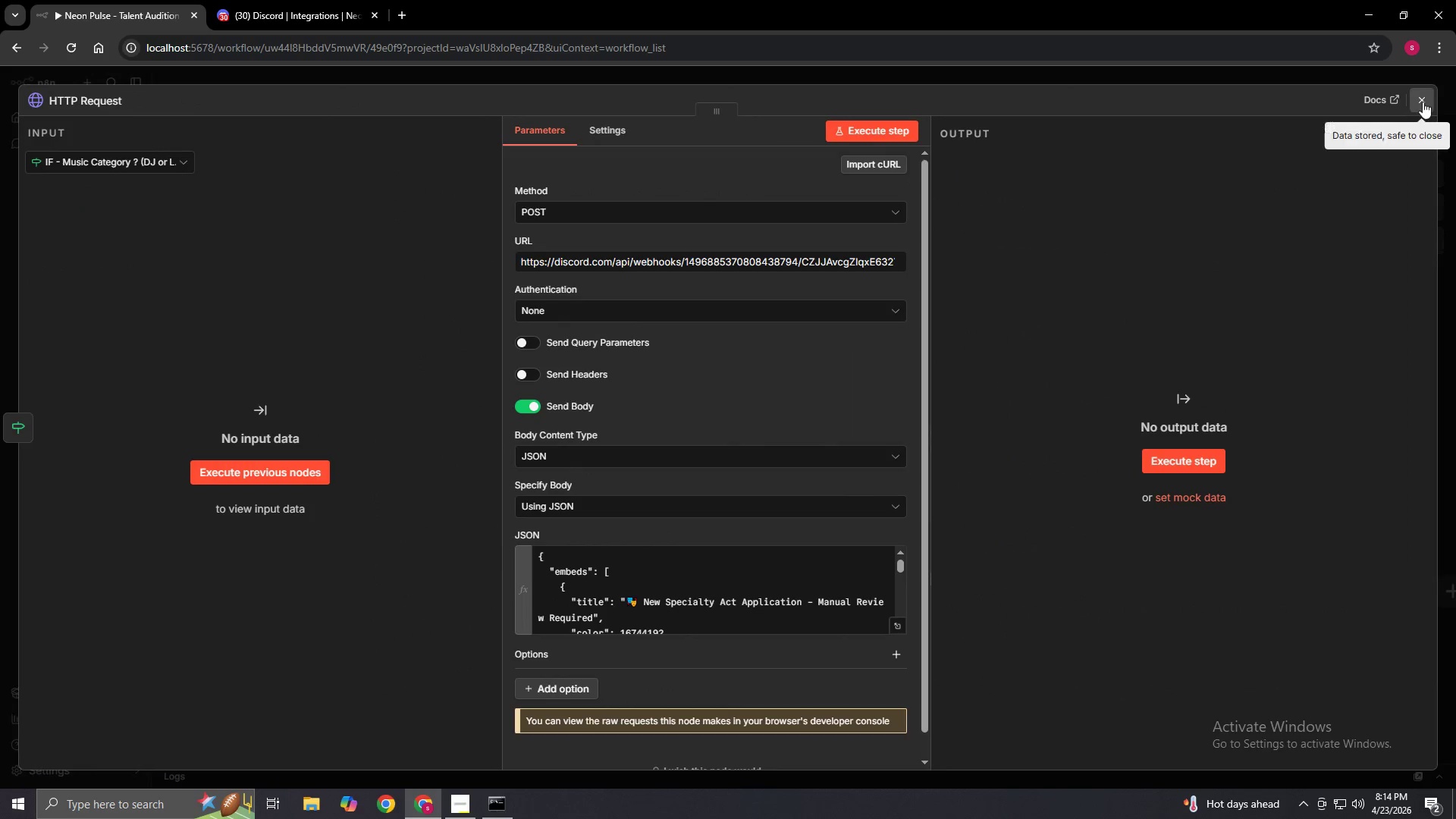 
left_click([1423, 102])
 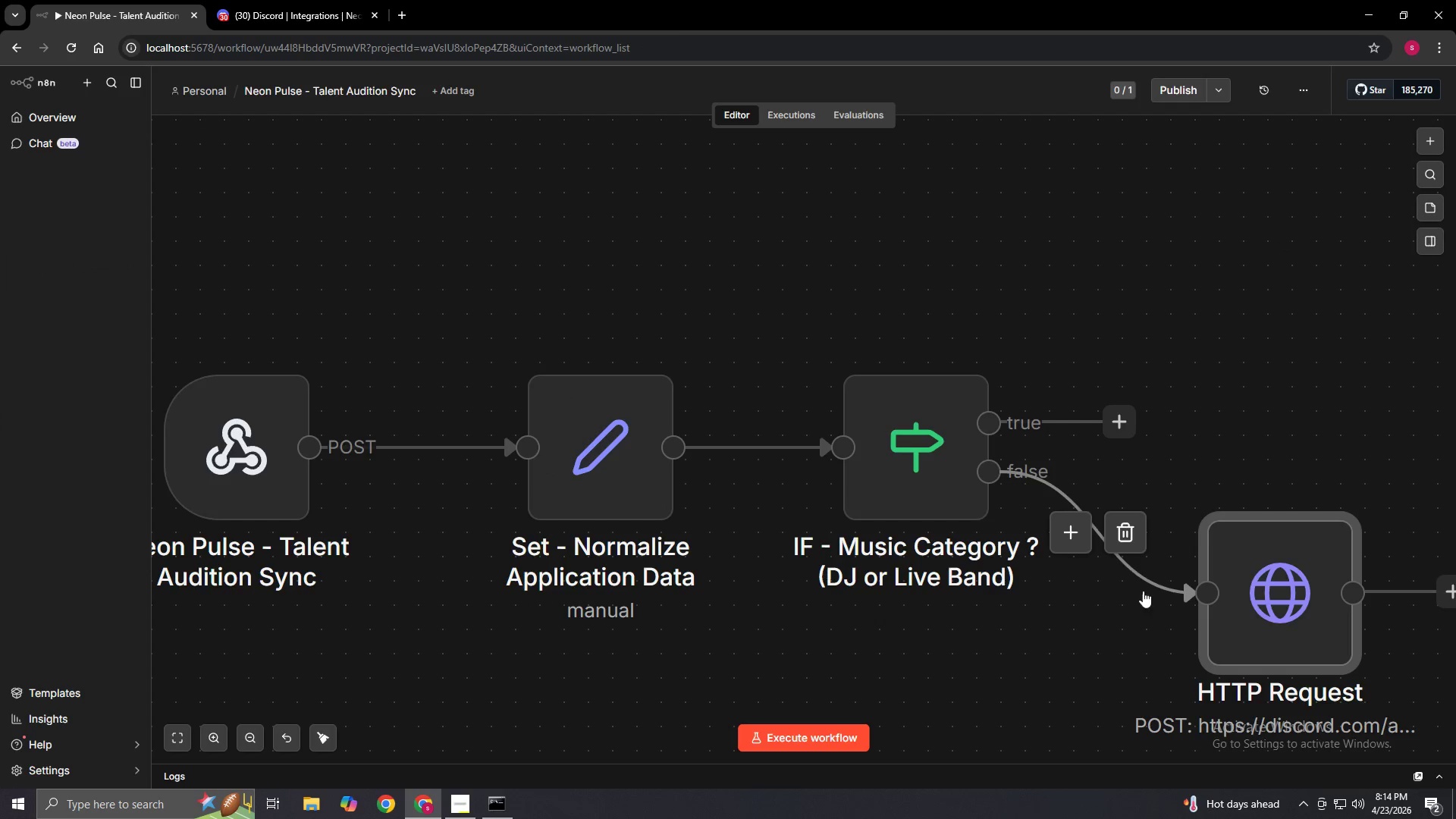 
mouse_move([1216, 449])
 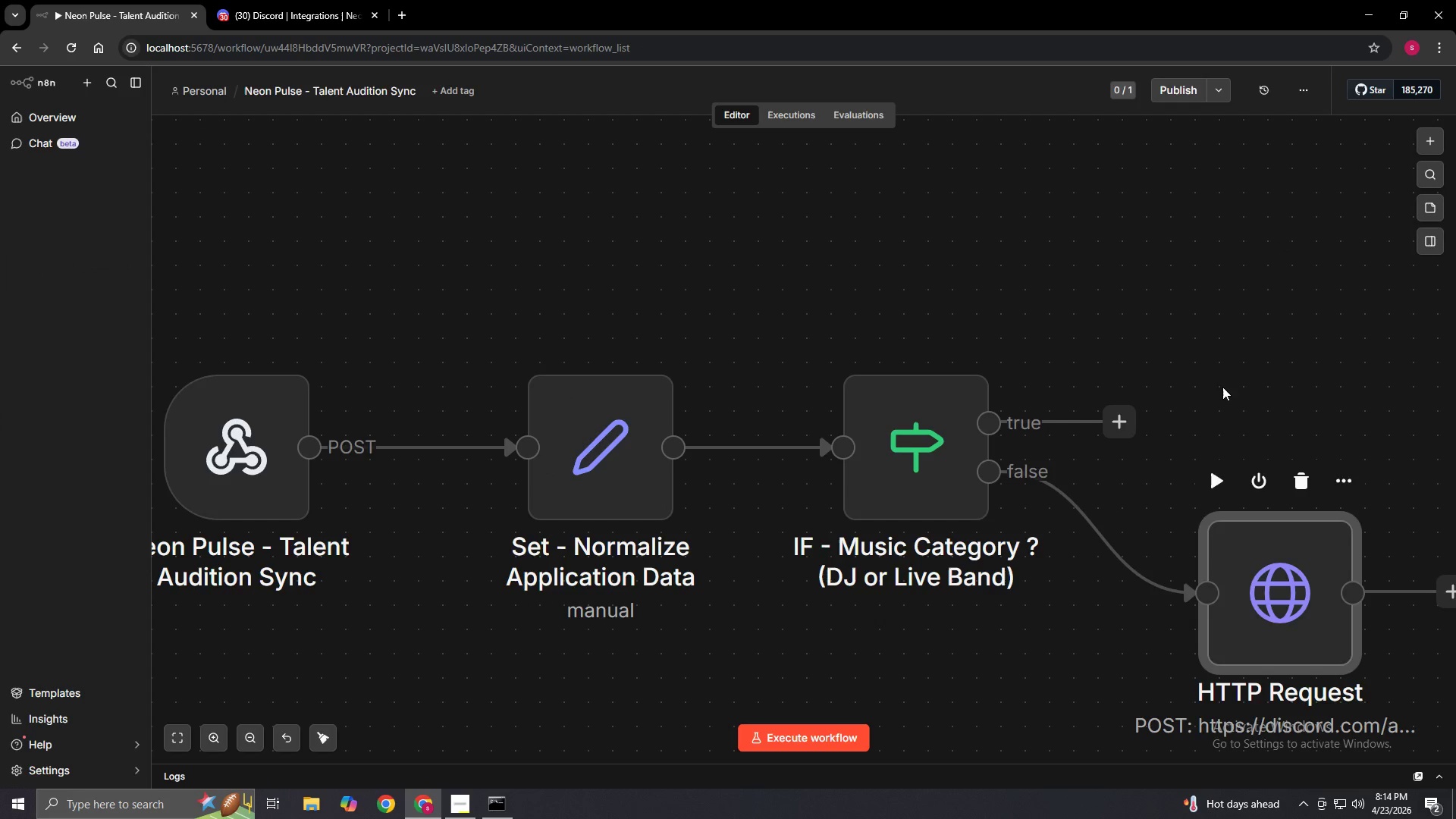 
left_click([1222, 387])
 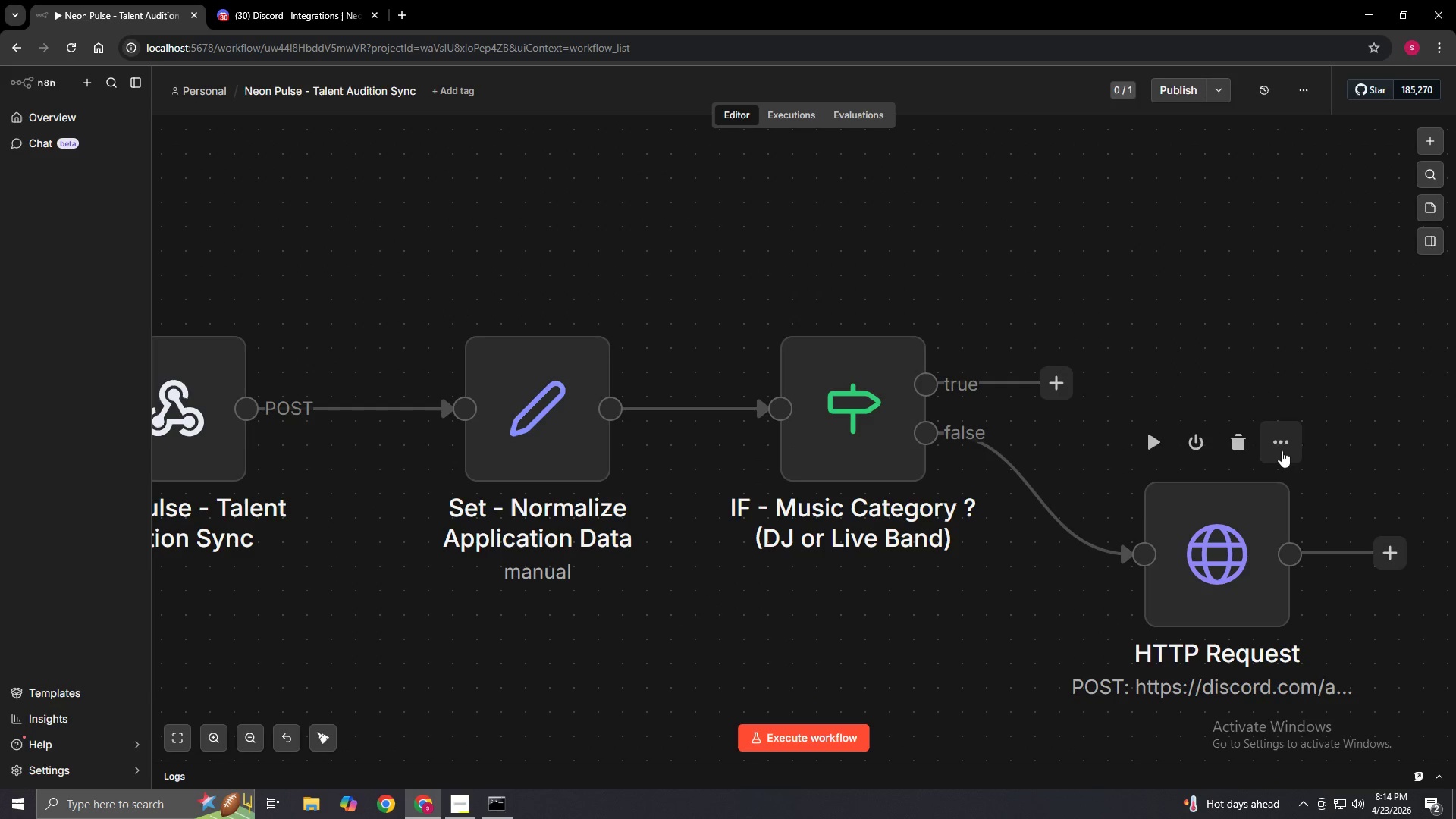 
left_click([1279, 445])
 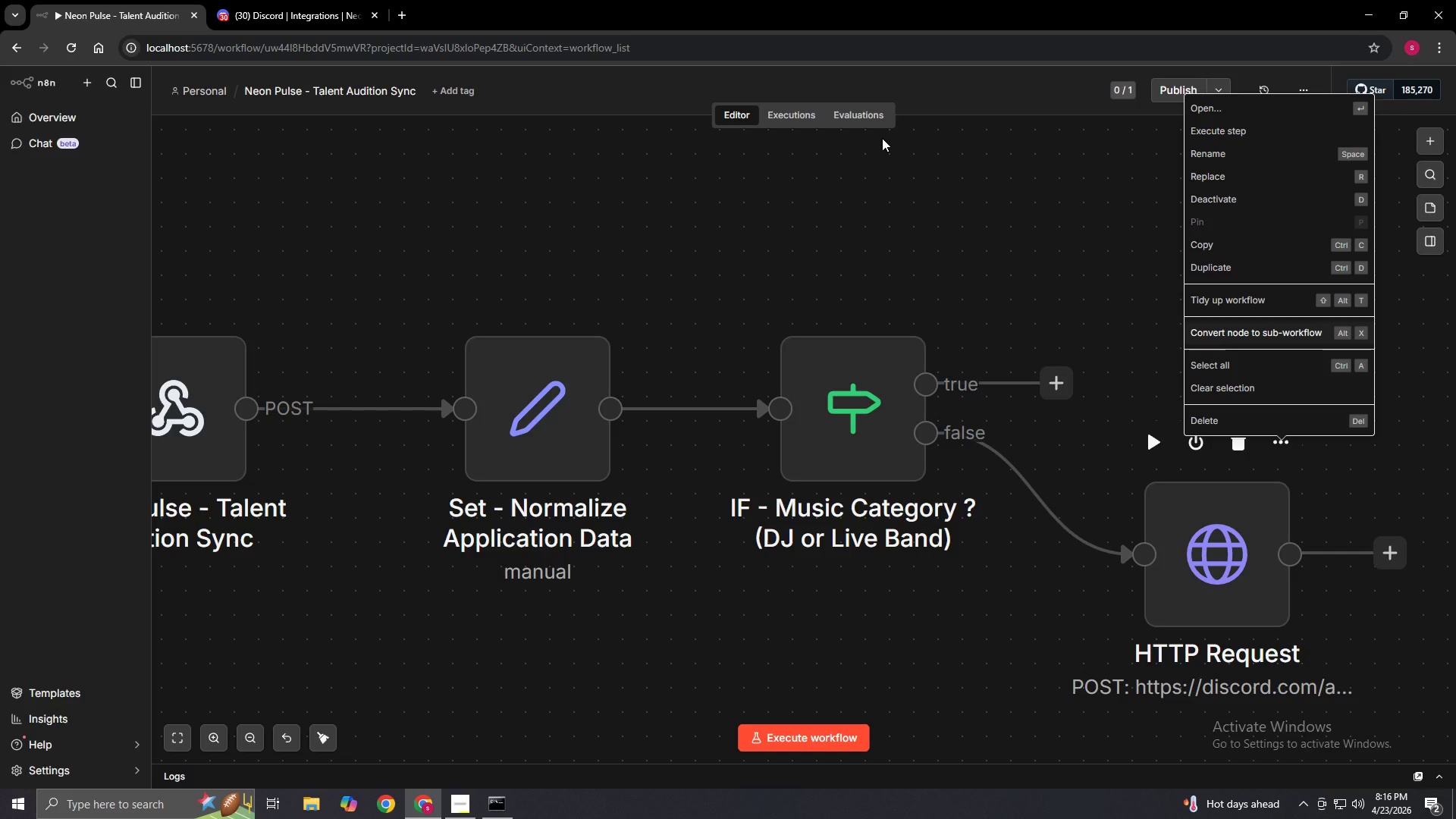 
wait(117.97)
 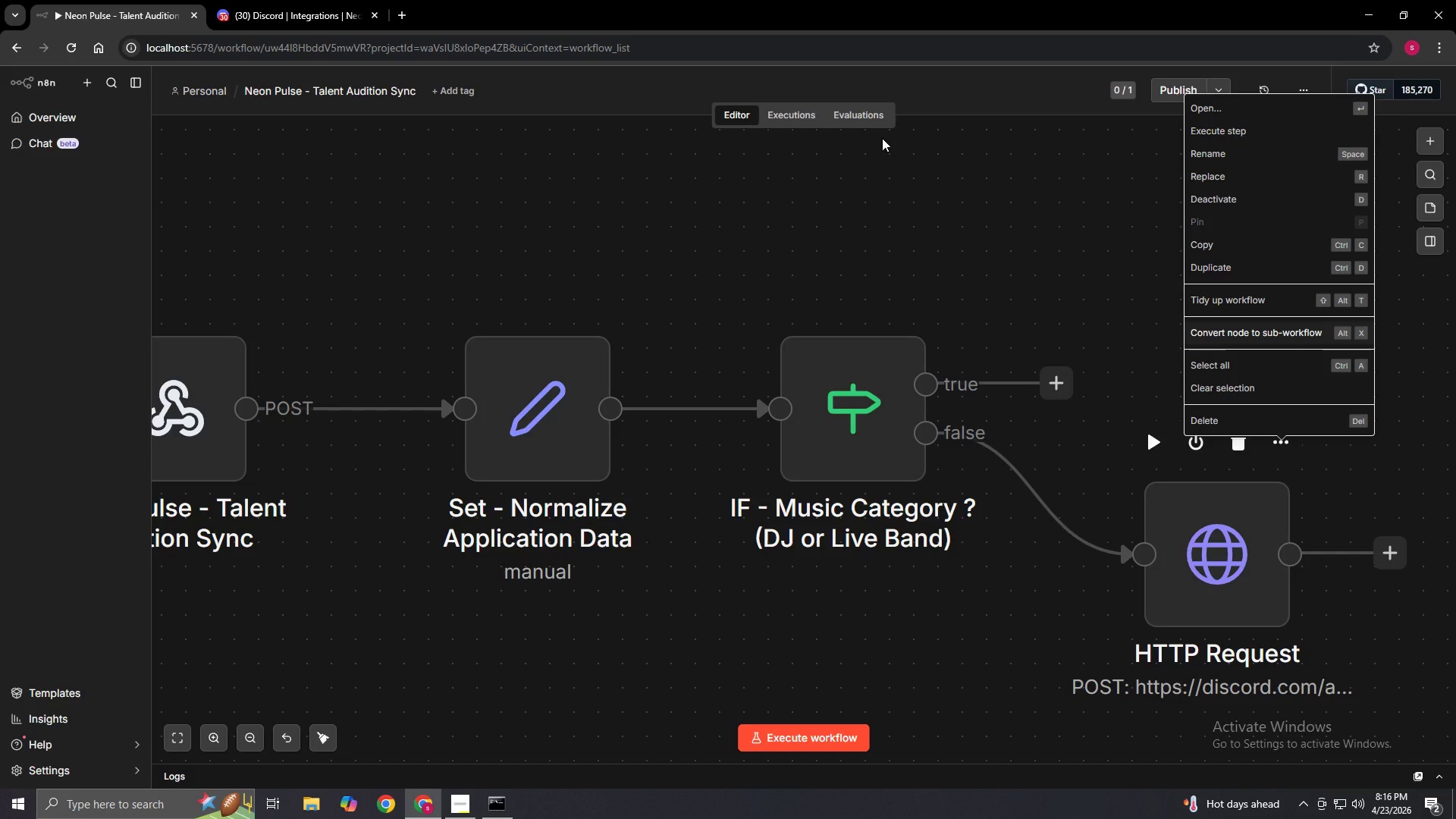 
double_click([1231, 513])
 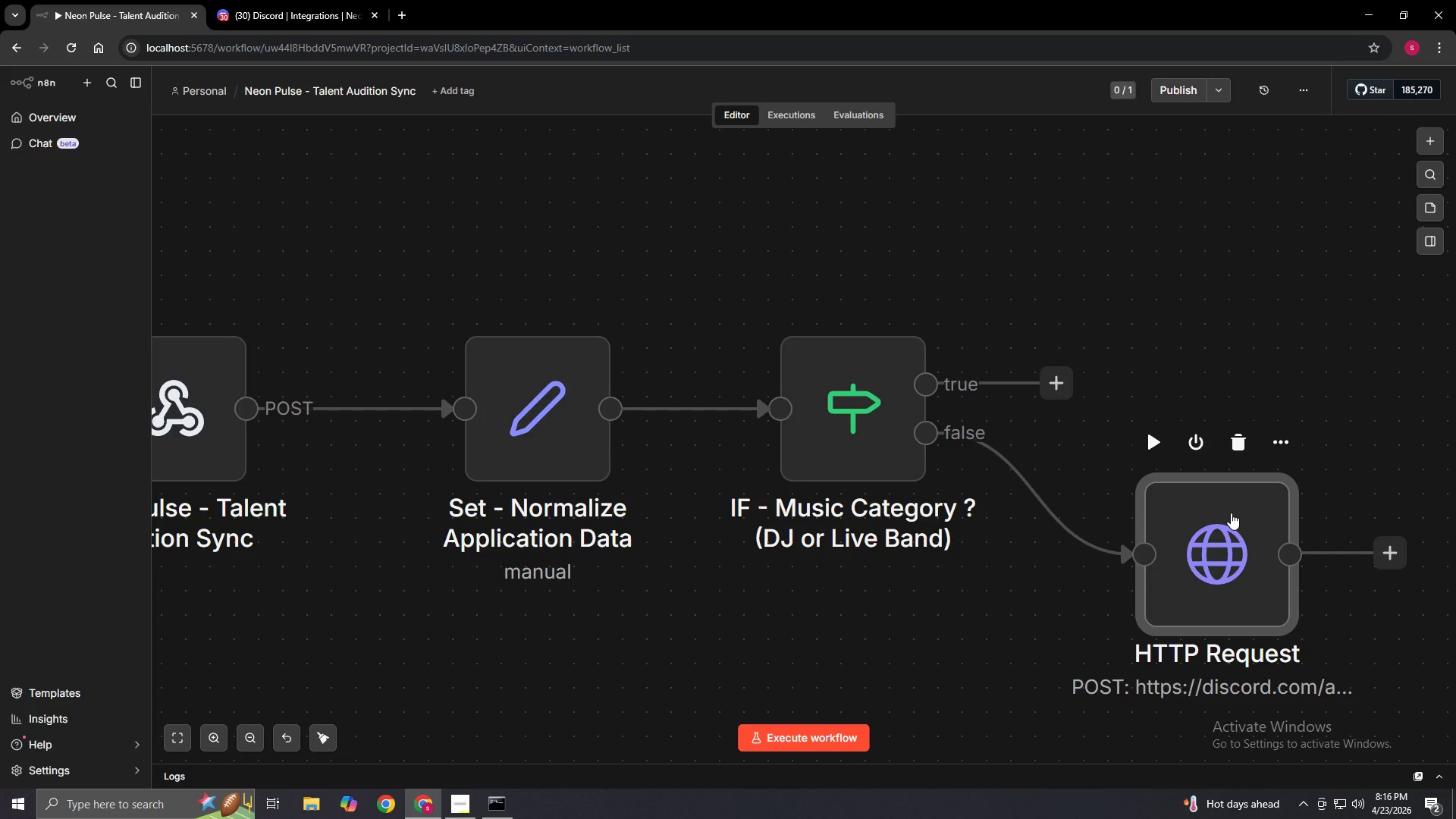 
triple_click([1231, 513])
 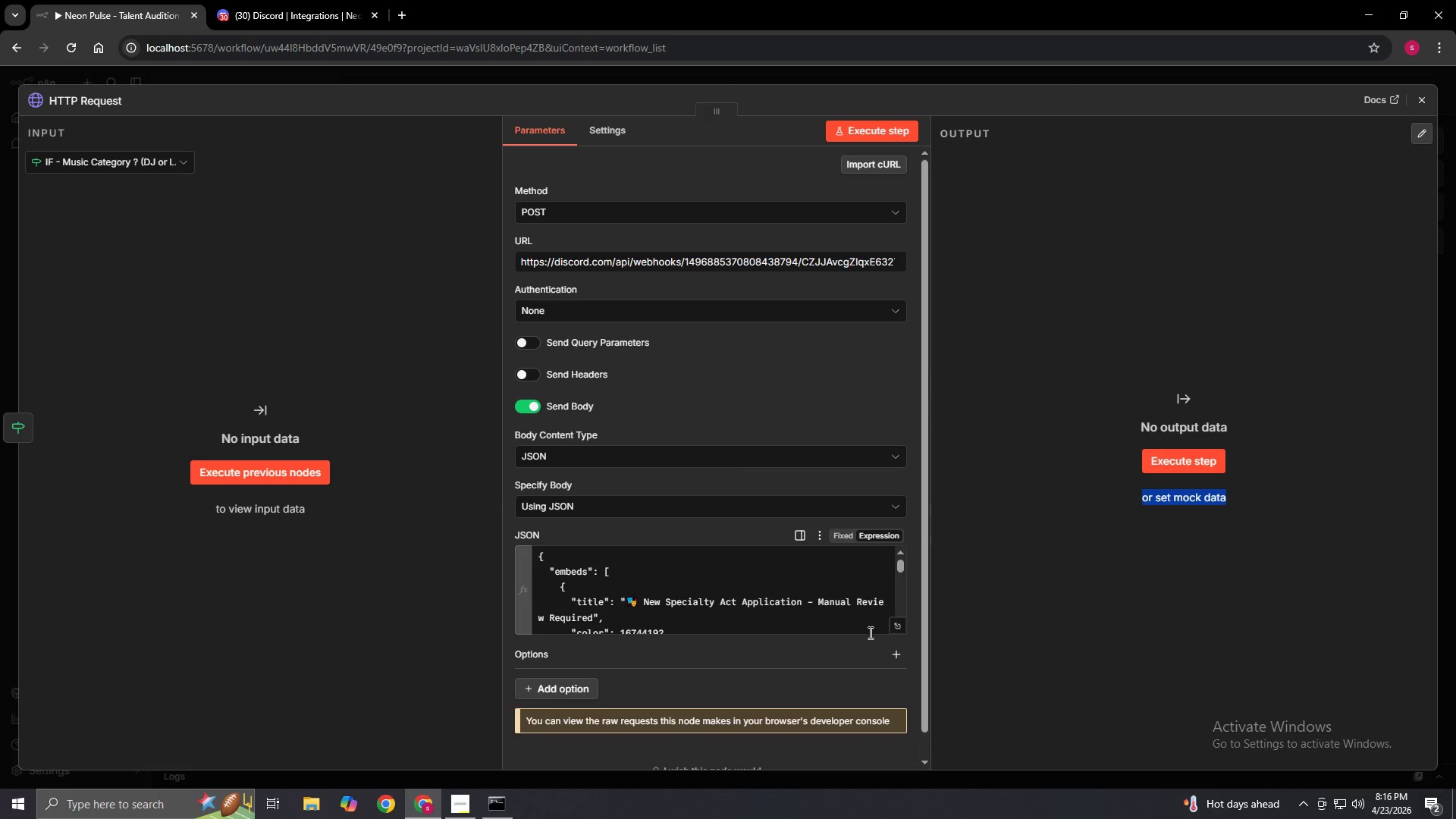 
left_click([903, 628])
 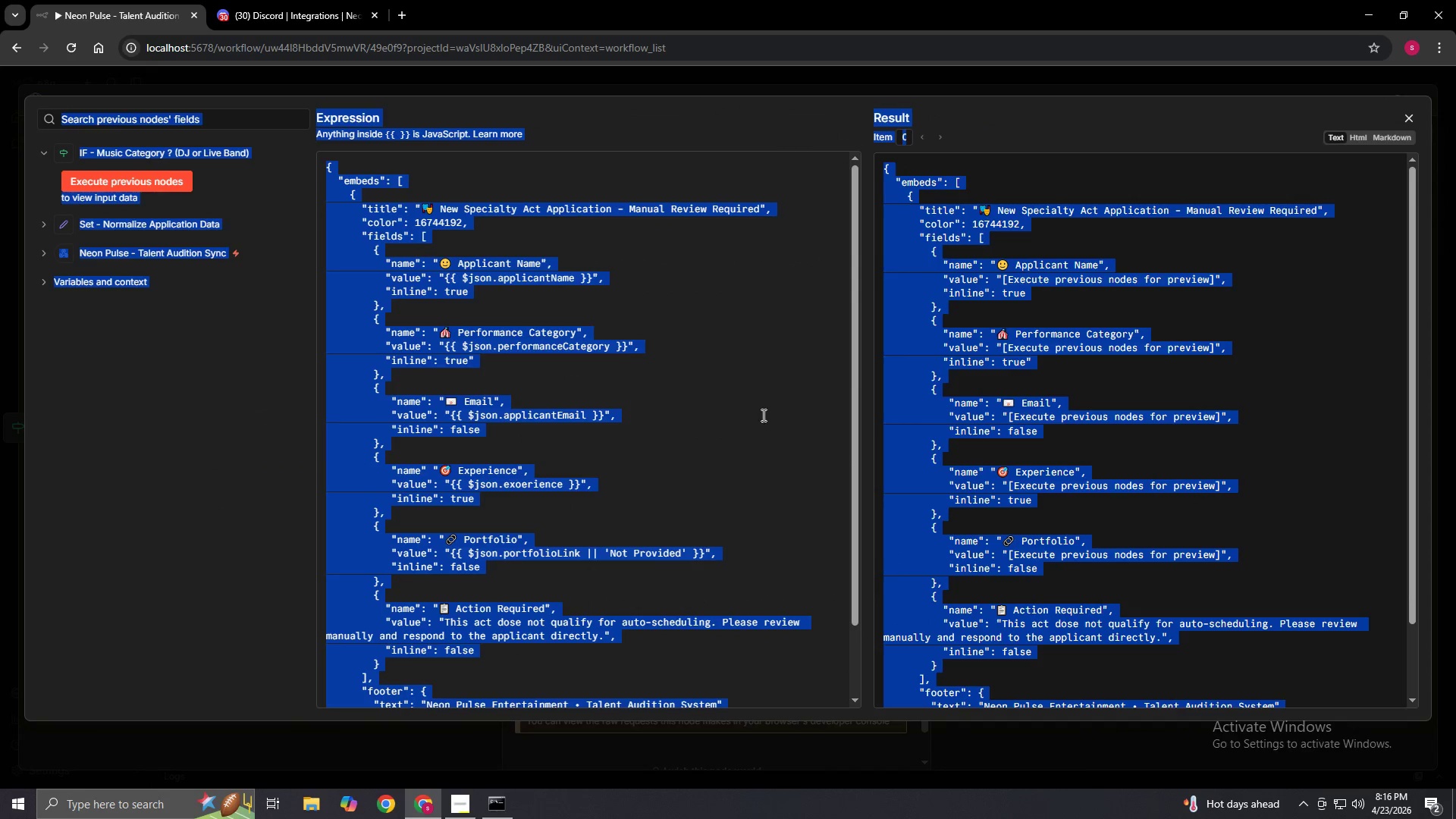 
left_click([731, 428])
 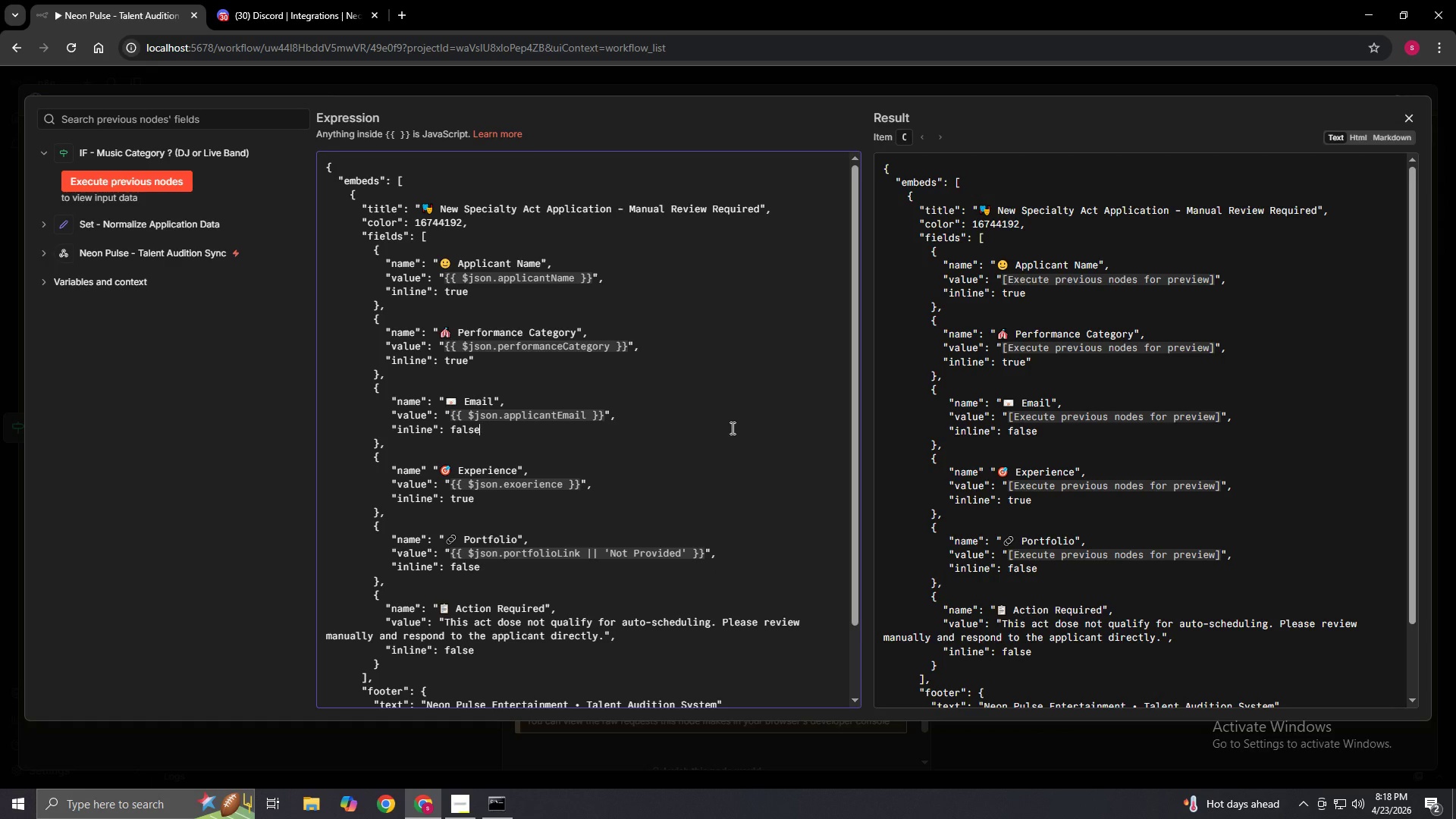 
wait(118.28)
 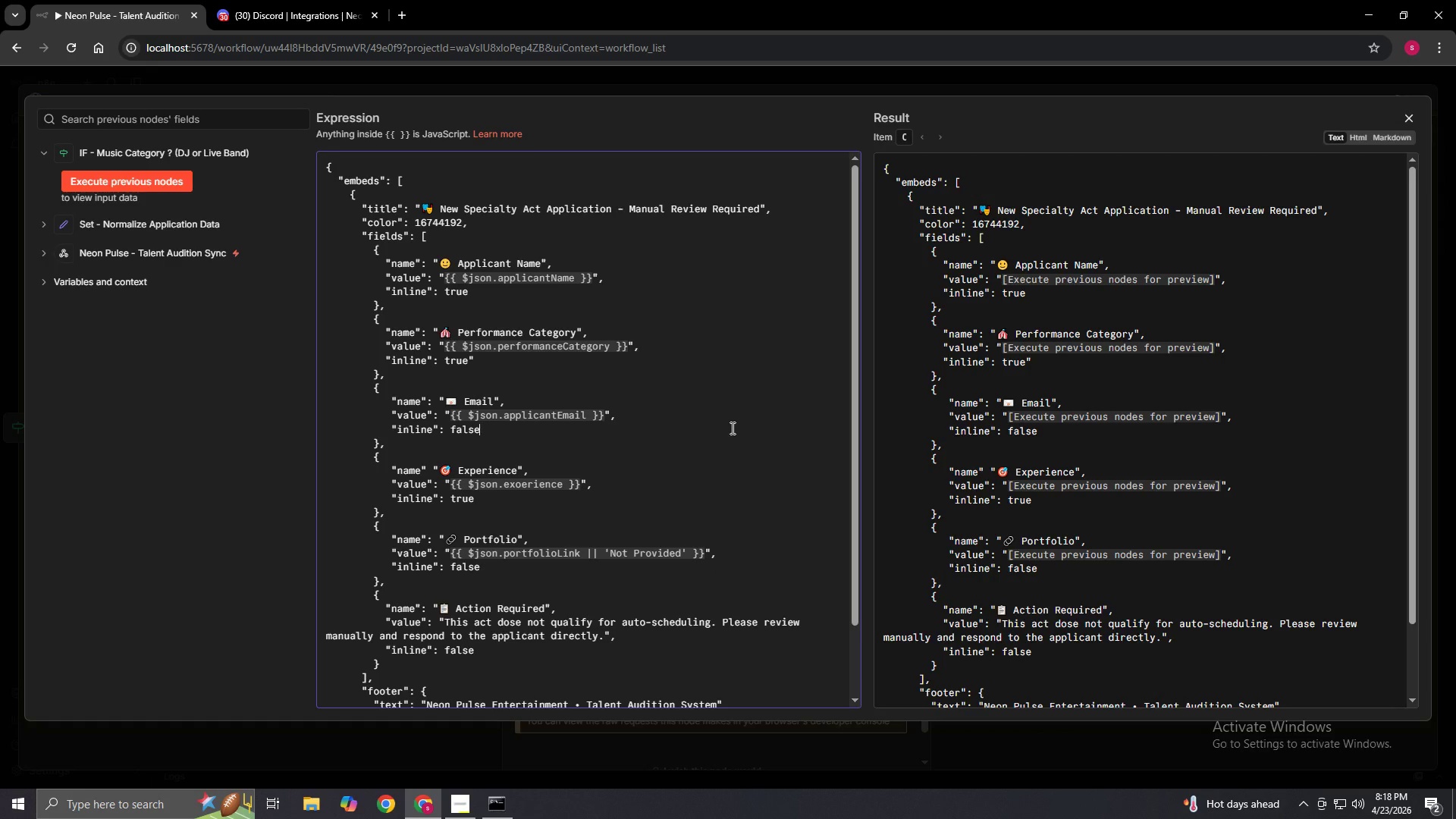 
scroll: coordinate [720, 507], scroll_direction: down, amount: 3.0
 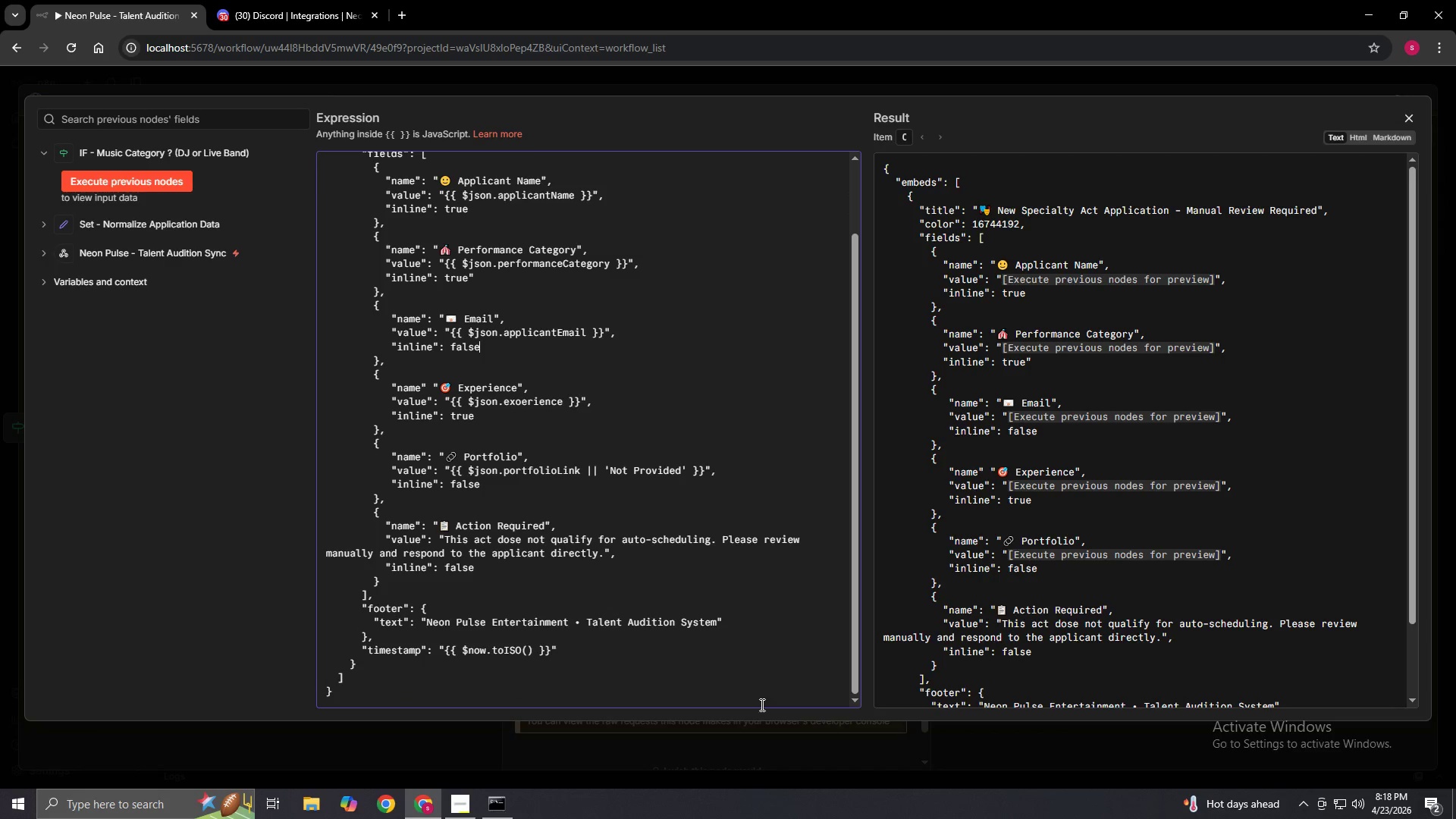 
left_click([756, 714])
 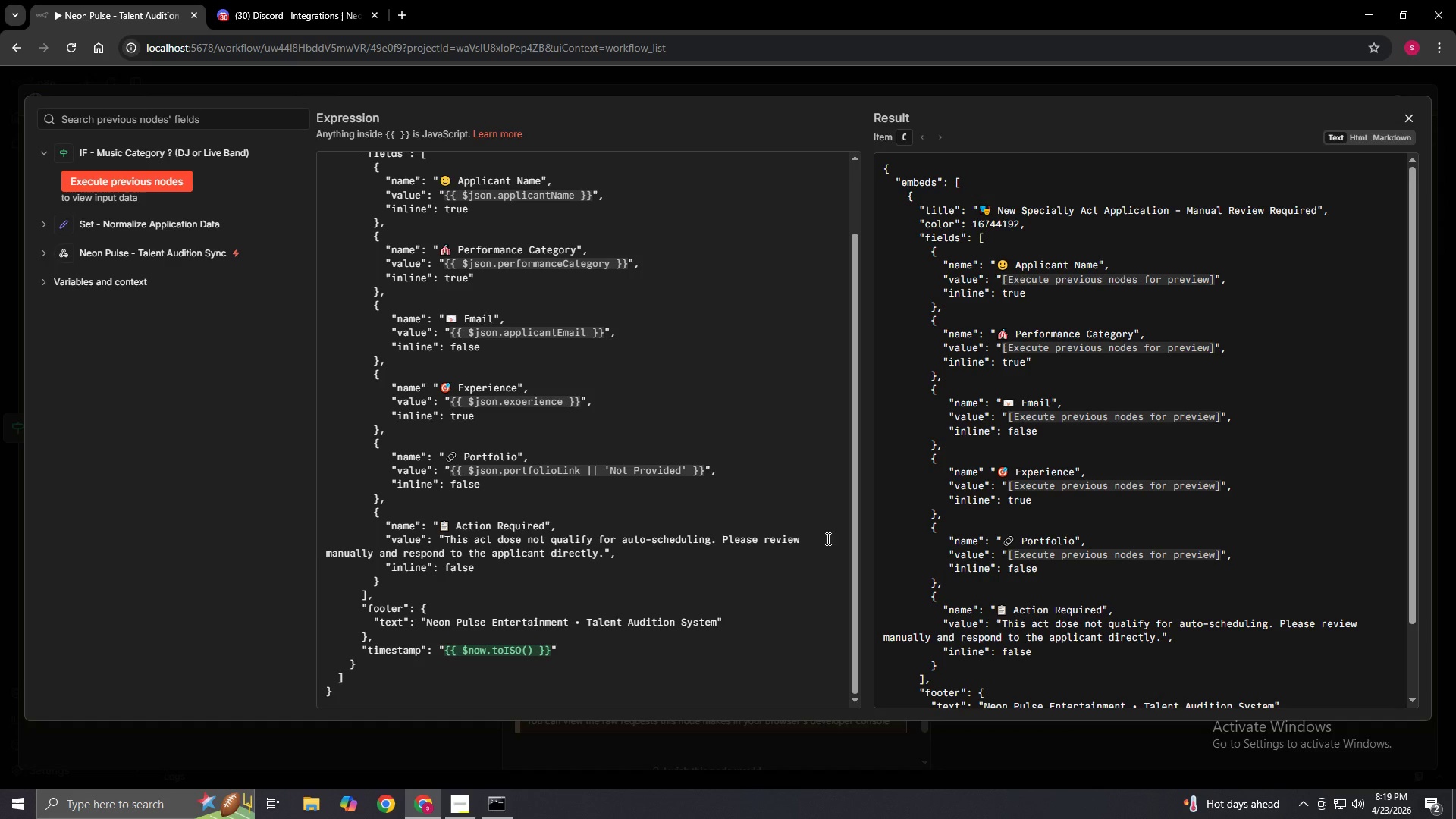 
wait(7.28)
 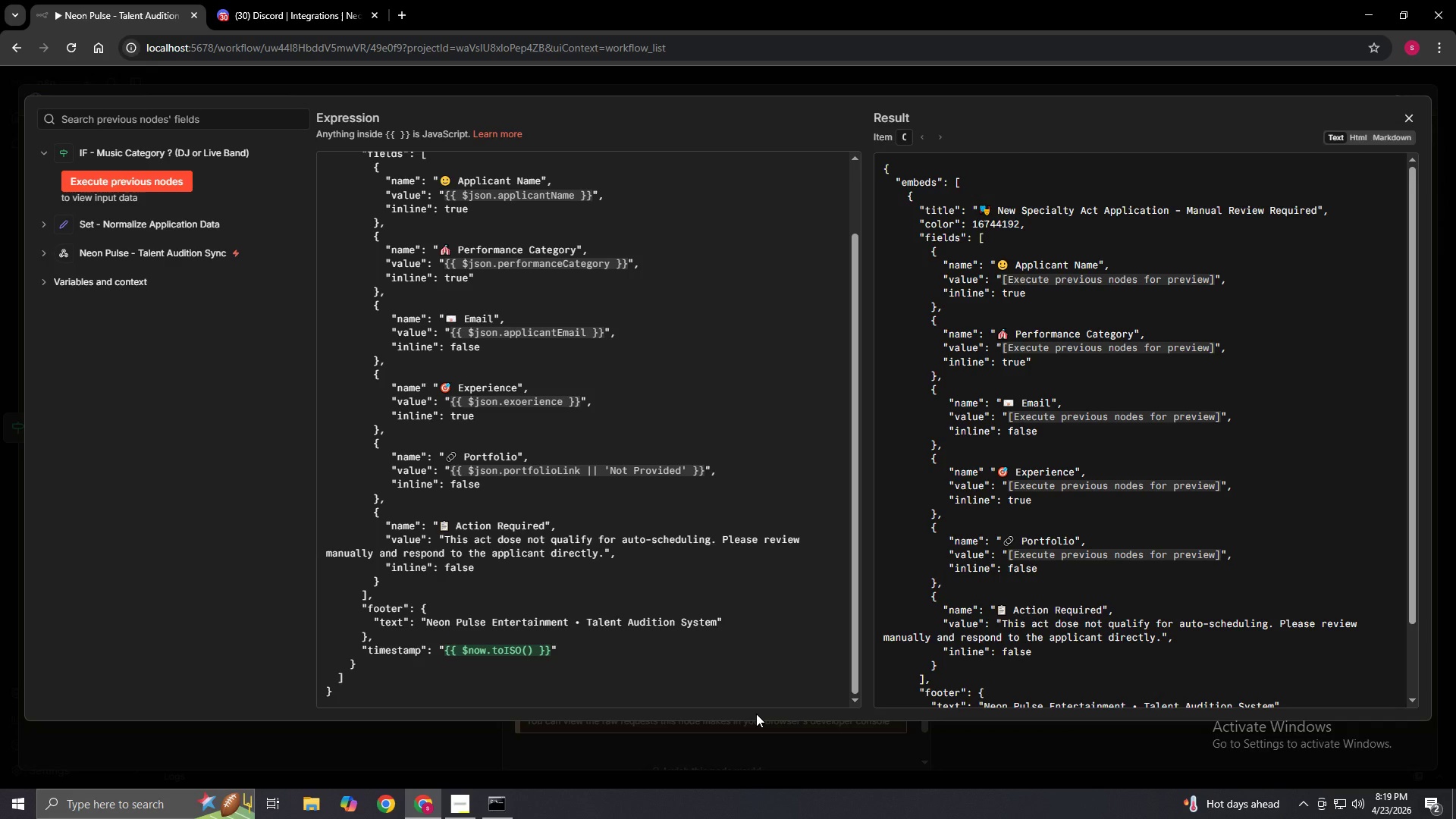 
left_click([1403, 119])
 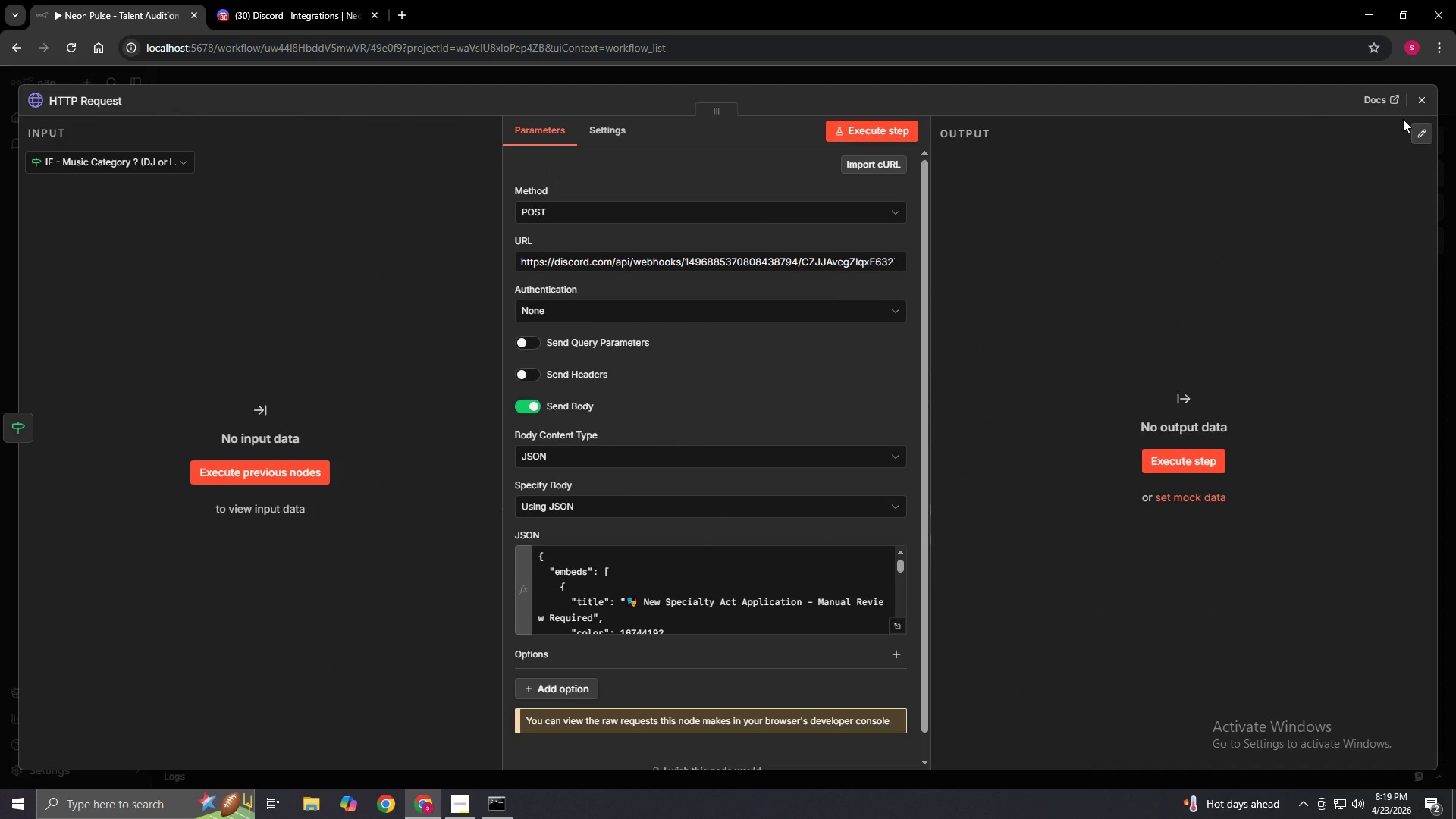 
wait(8.22)
 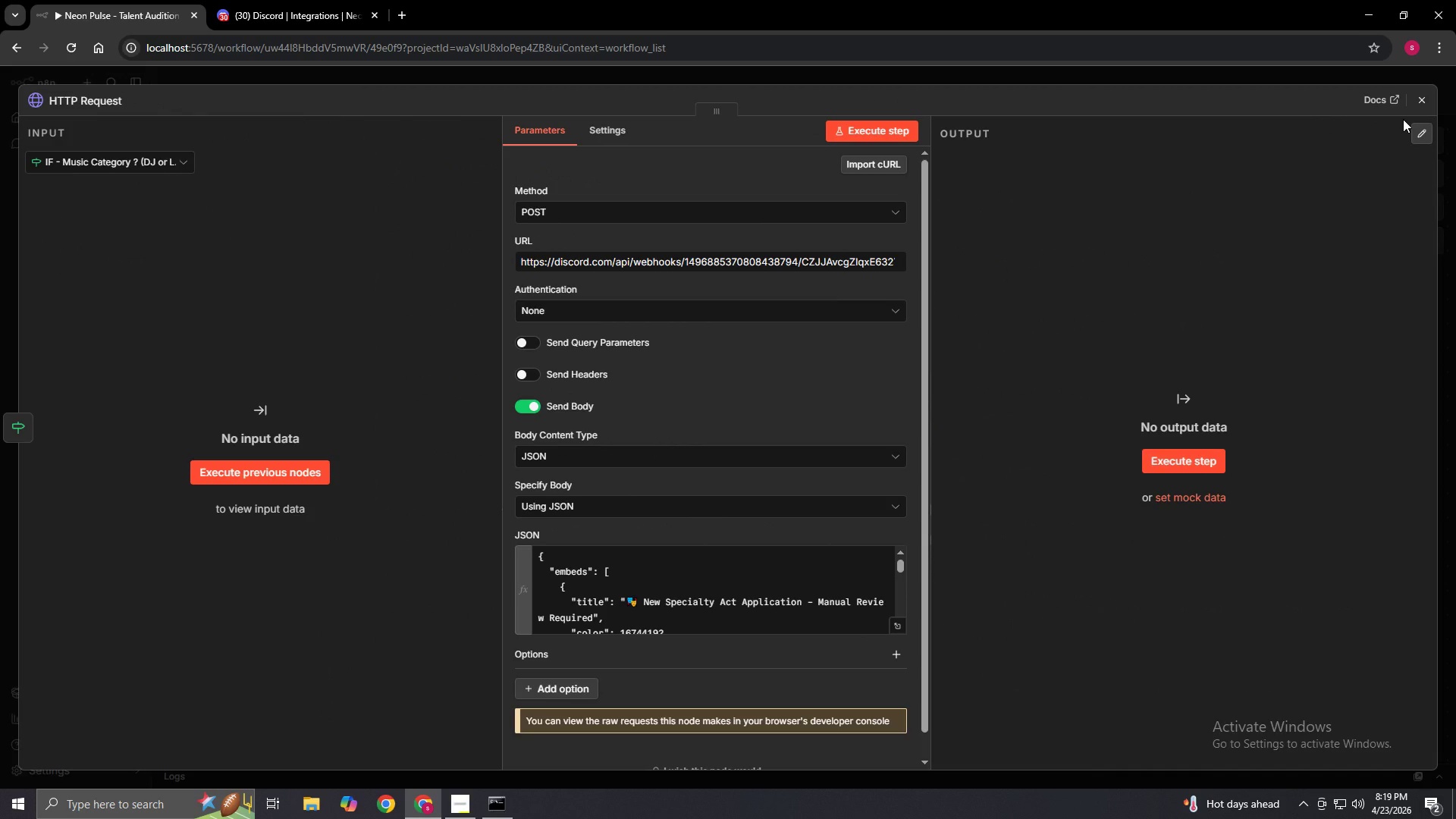 
left_click([1417, 102])
 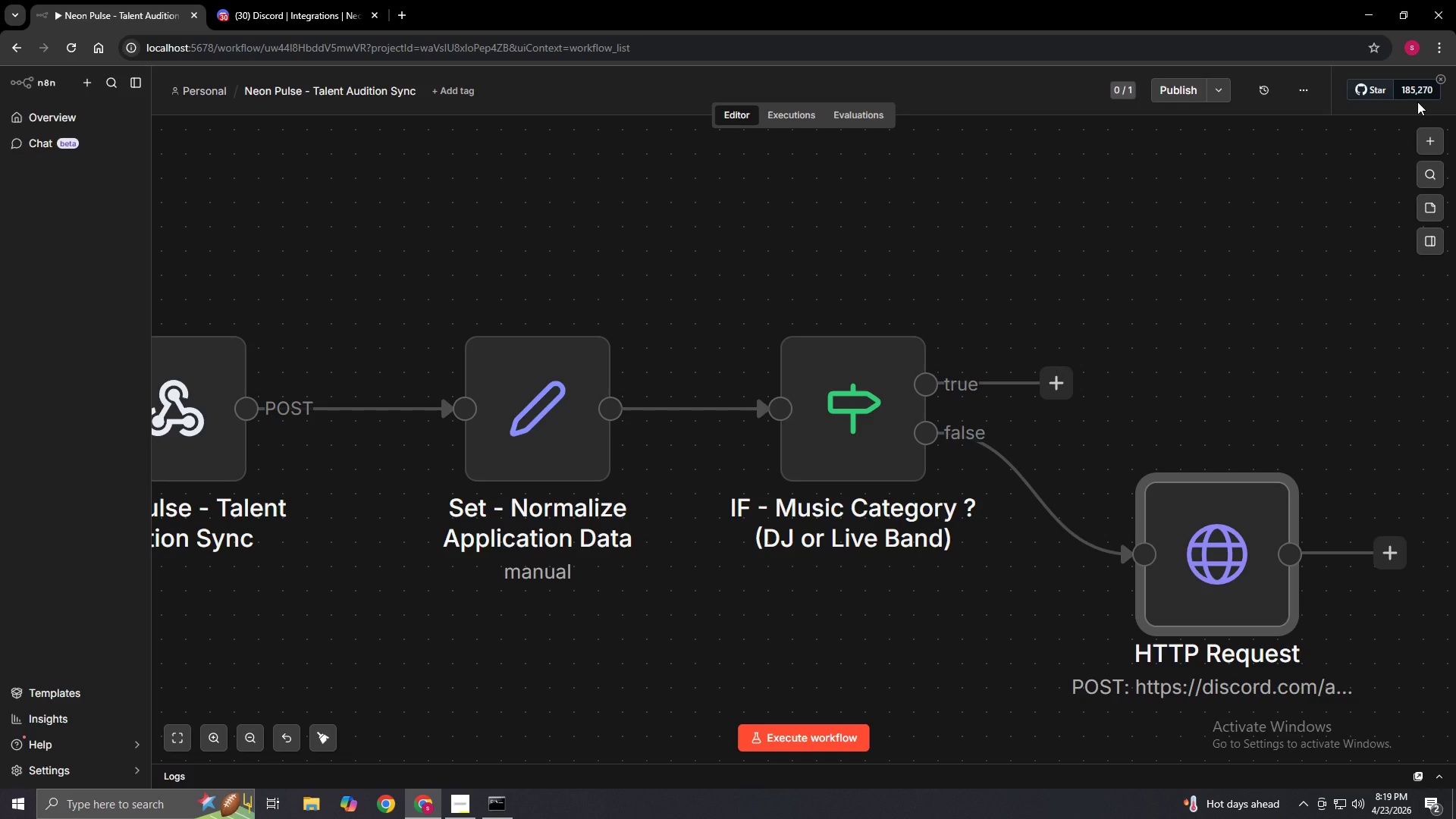 
wait(9.81)
 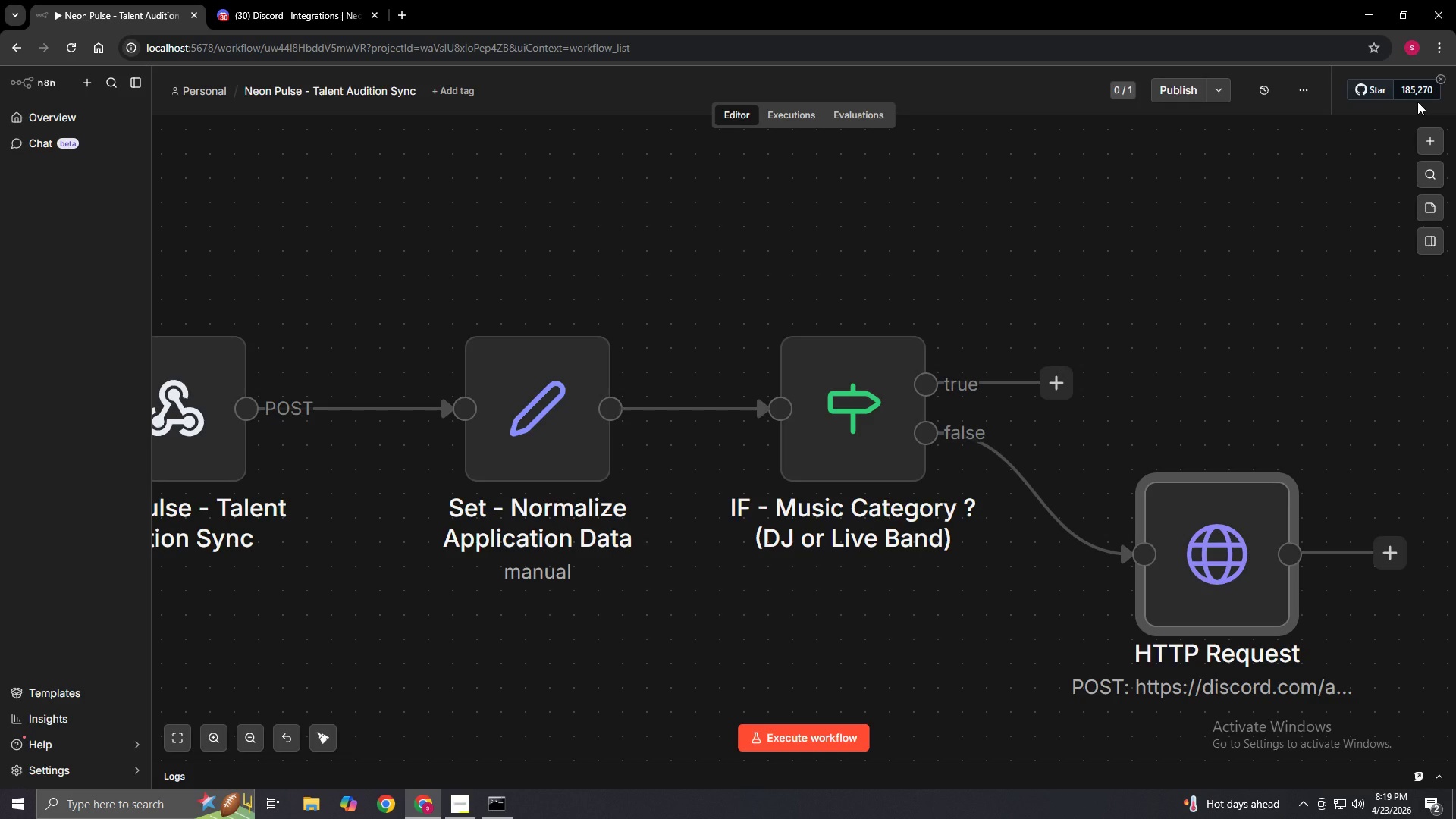 
left_click([1273, 438])
 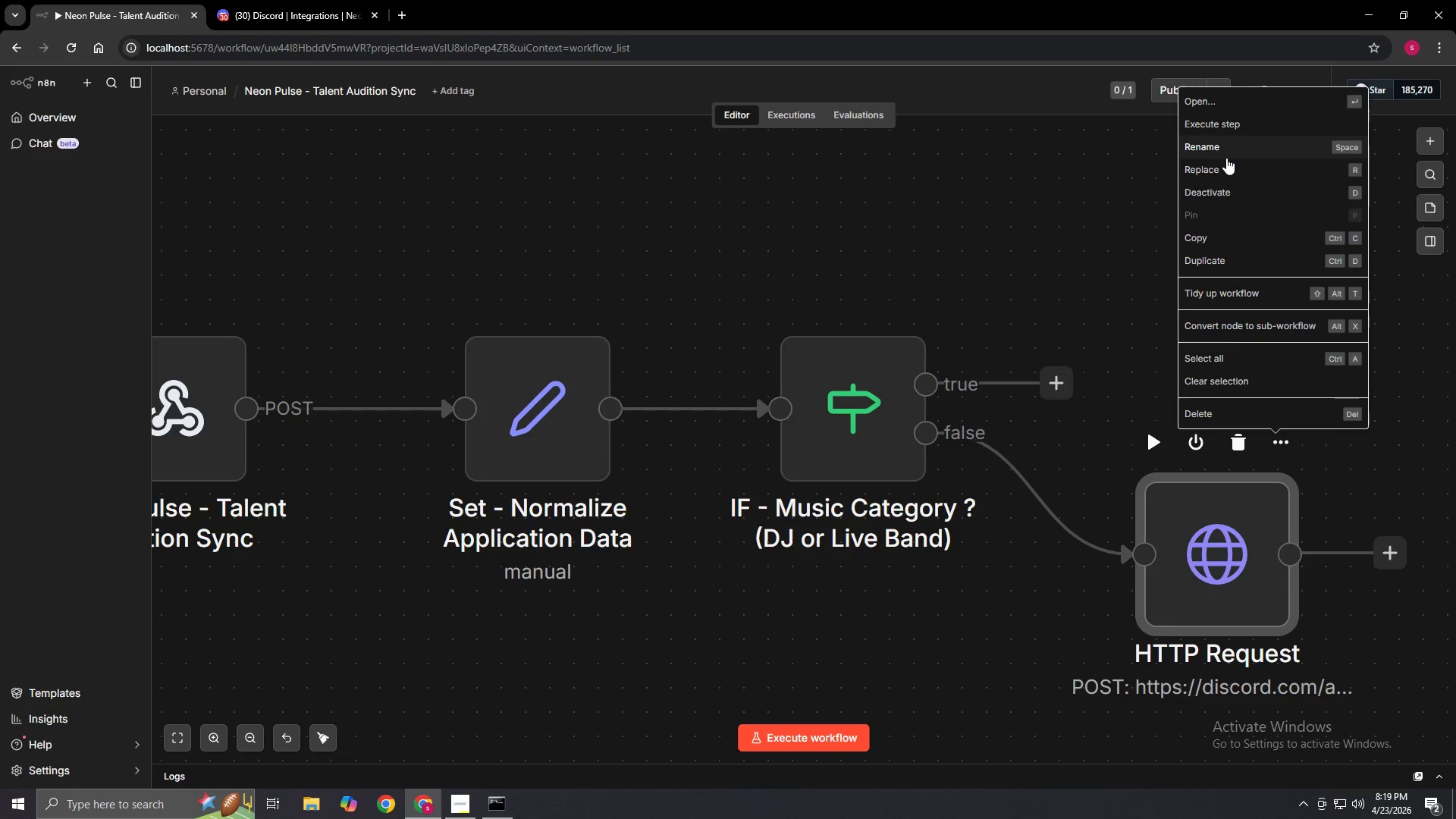 
left_click([1226, 158])
 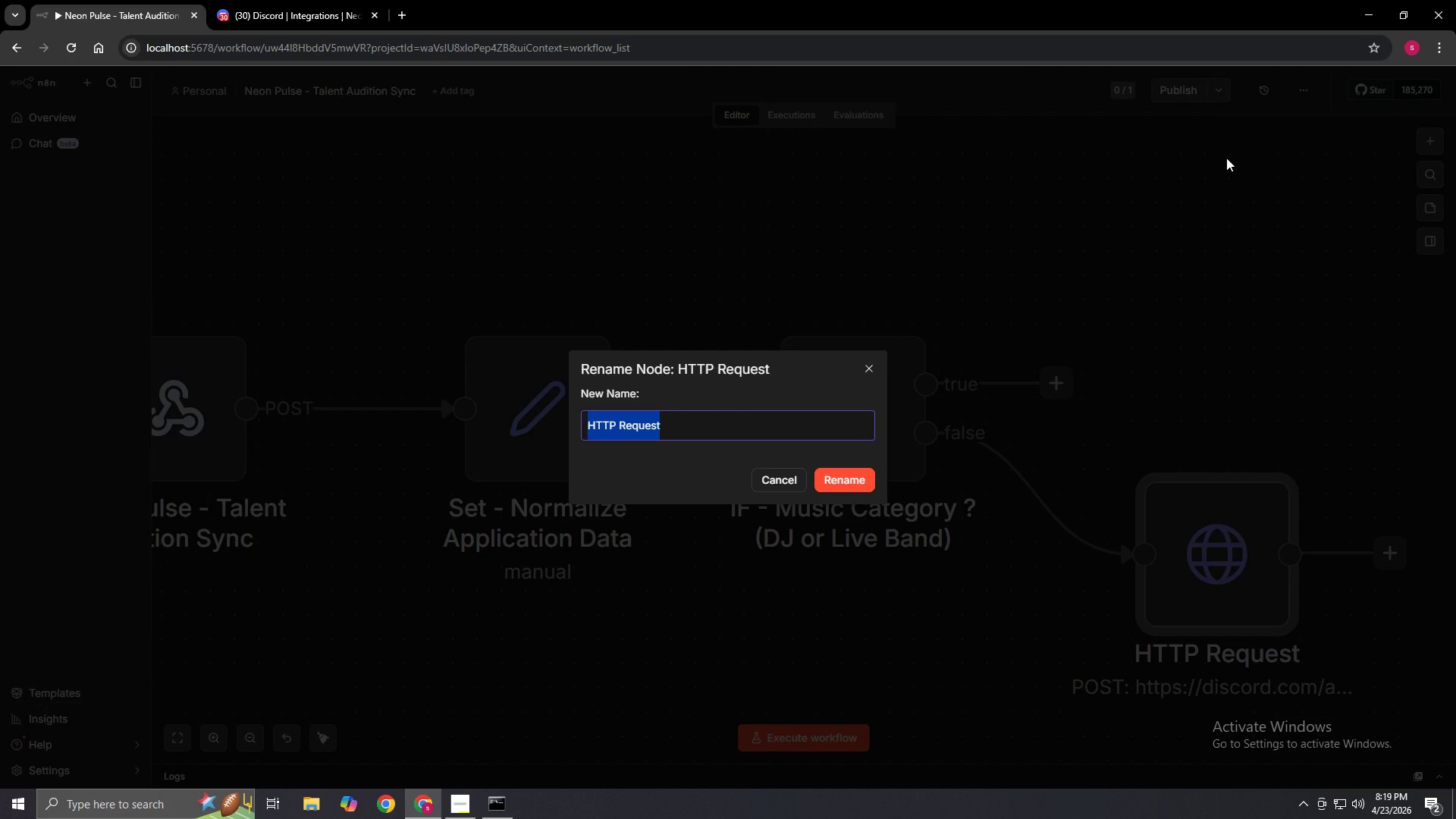 
key(Backspace)
type(Discord - Manual Review Alert)
 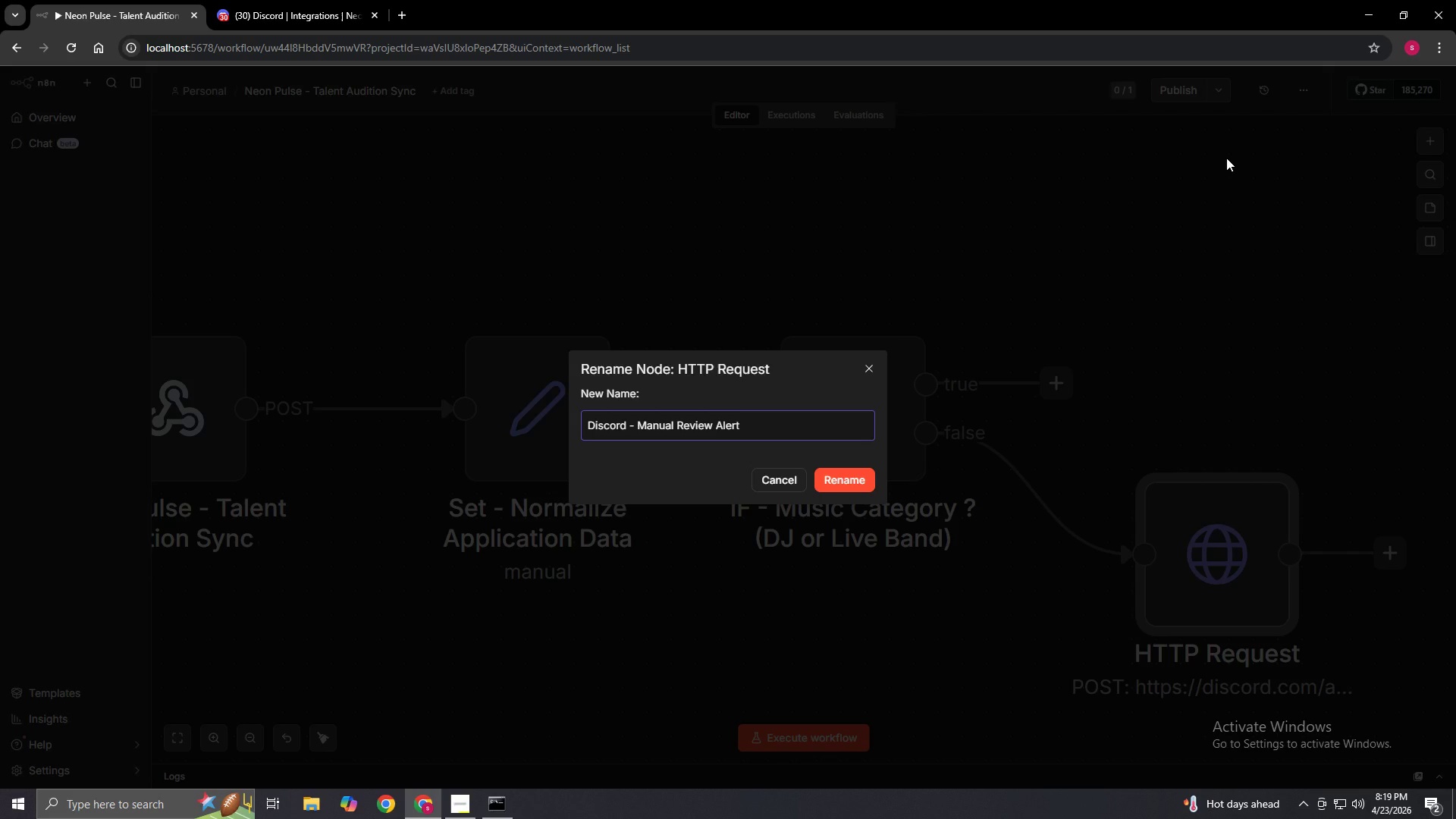 
left_click([833, 473])
 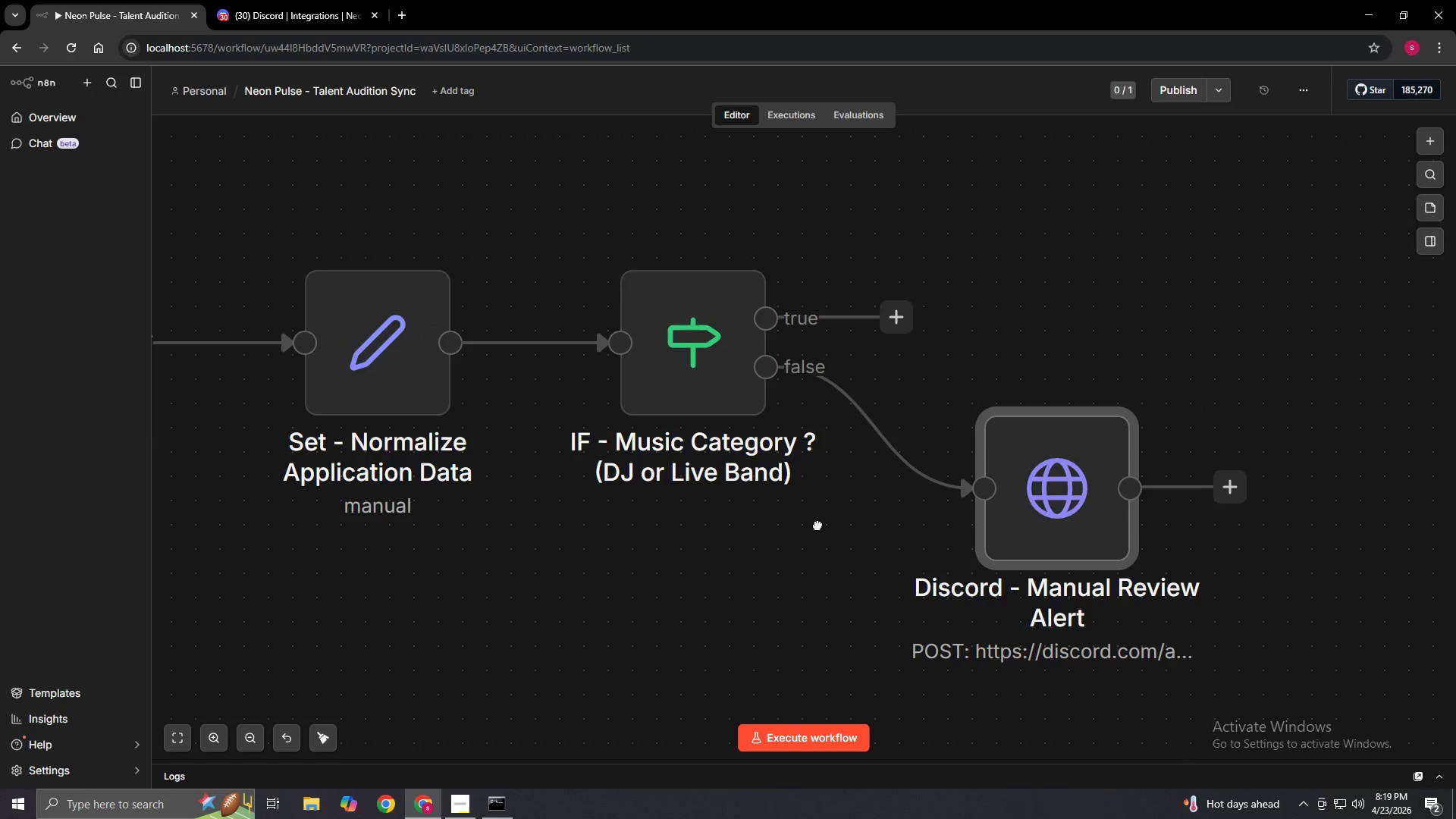 
hold_key(key=ControlLeft, duration=1.53)
left_click_drag(start_coordinate=[769, 582], to_coordinate=[781, 580])
 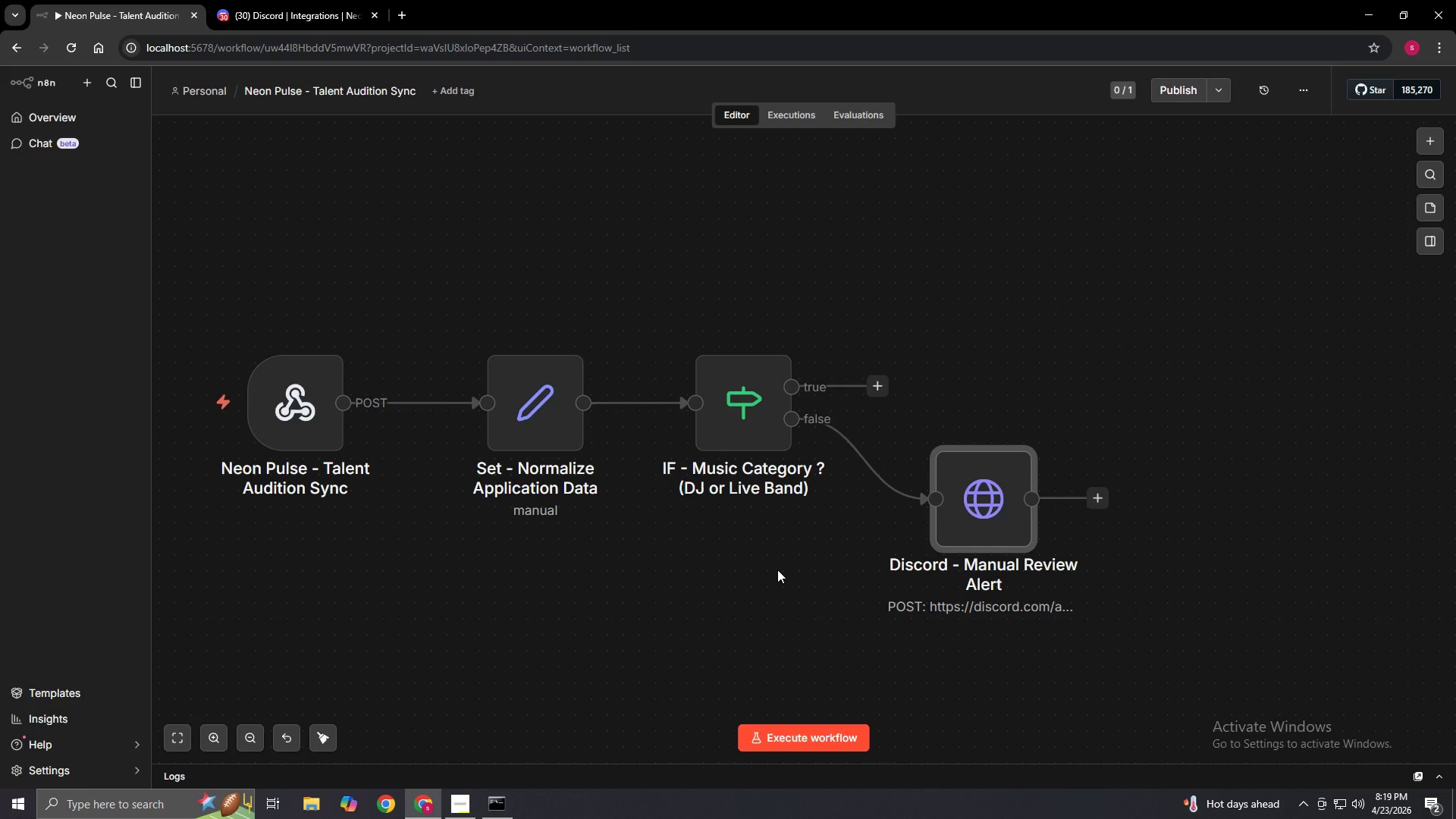 
scroll: coordinate [807, 526], scroll_direction: down, amount: 3.0
 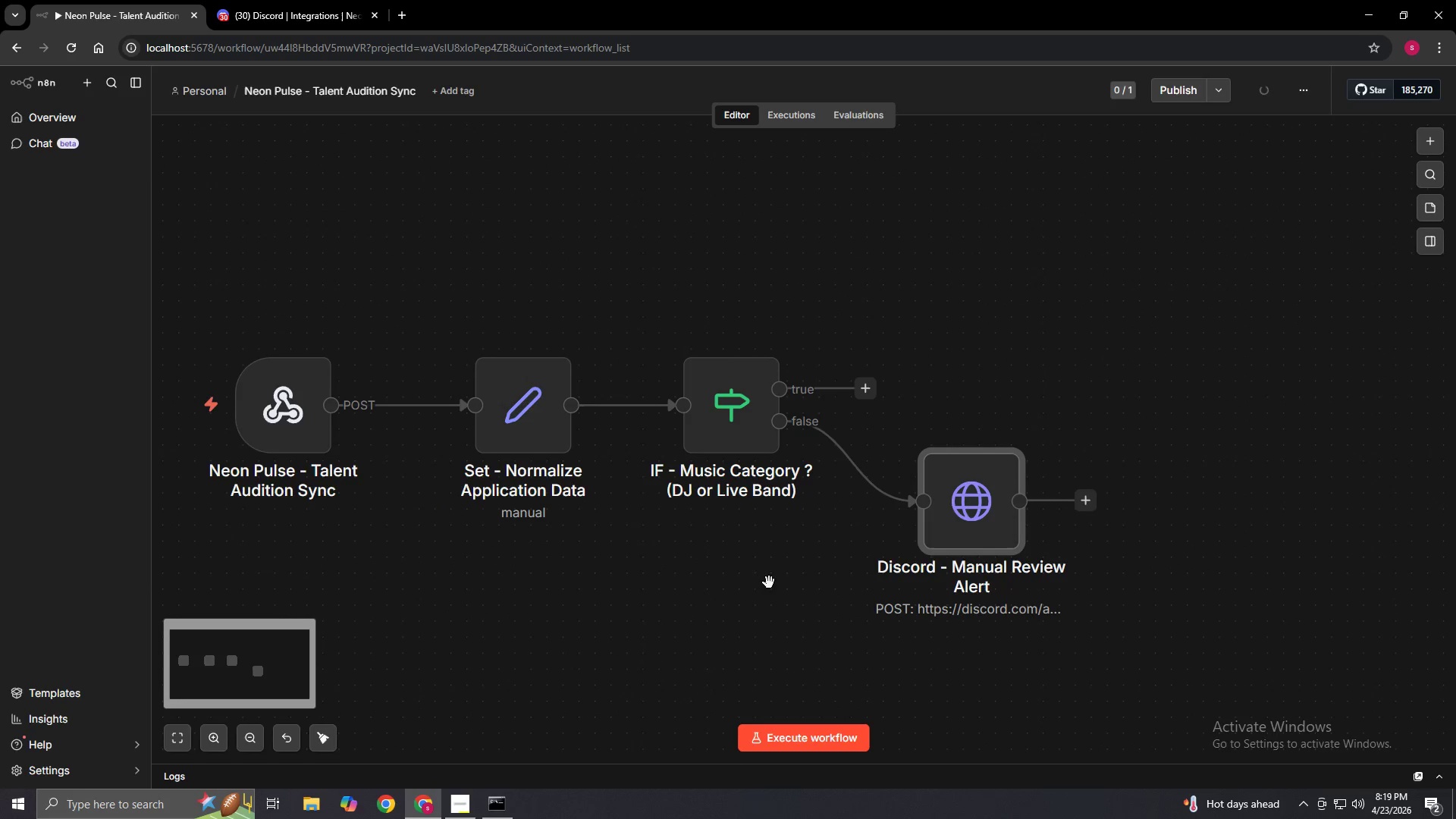 
wait(15.88)
 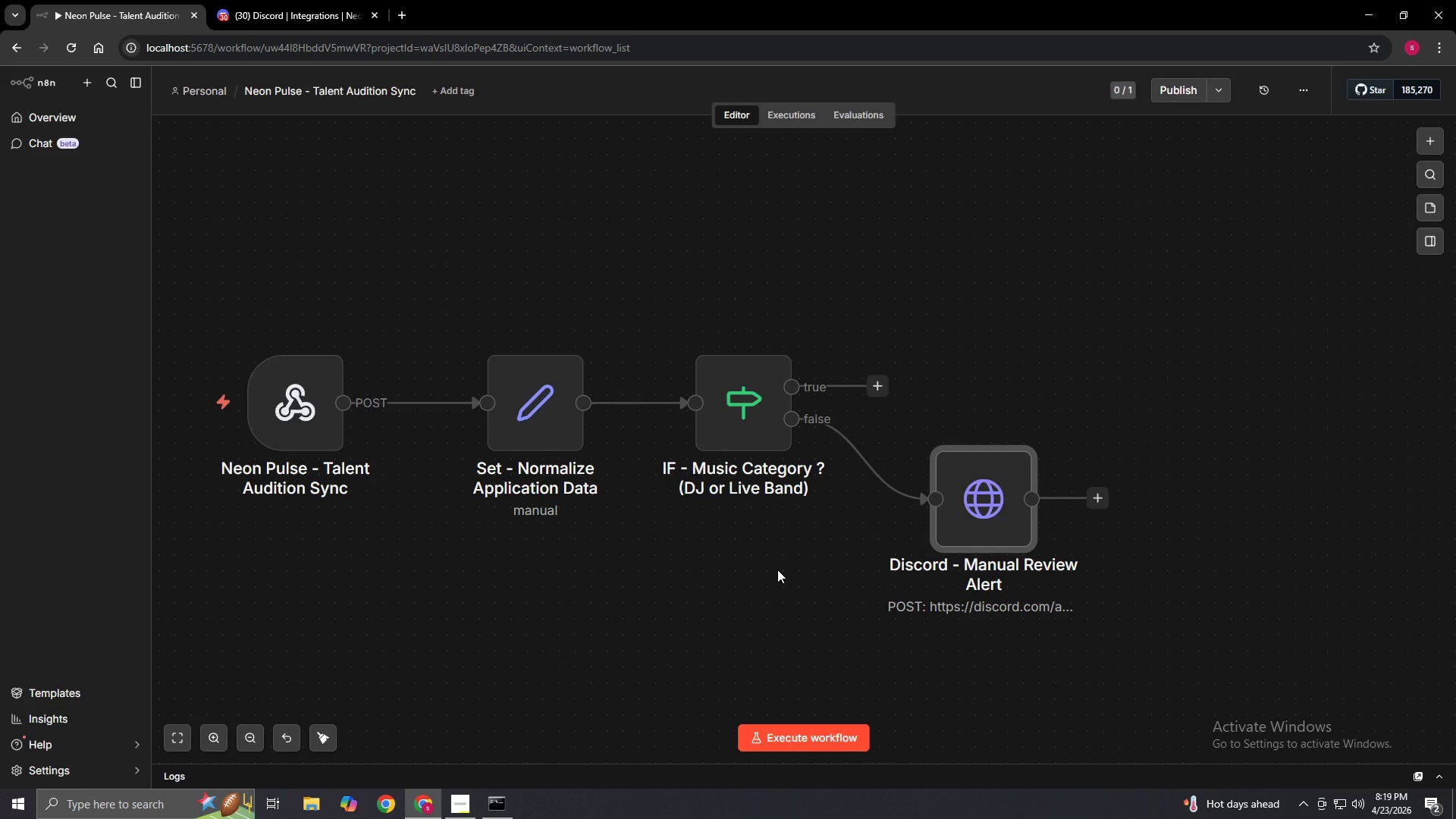 
left_click_drag(start_coordinate=[882, 384], to_coordinate=[936, 275])
 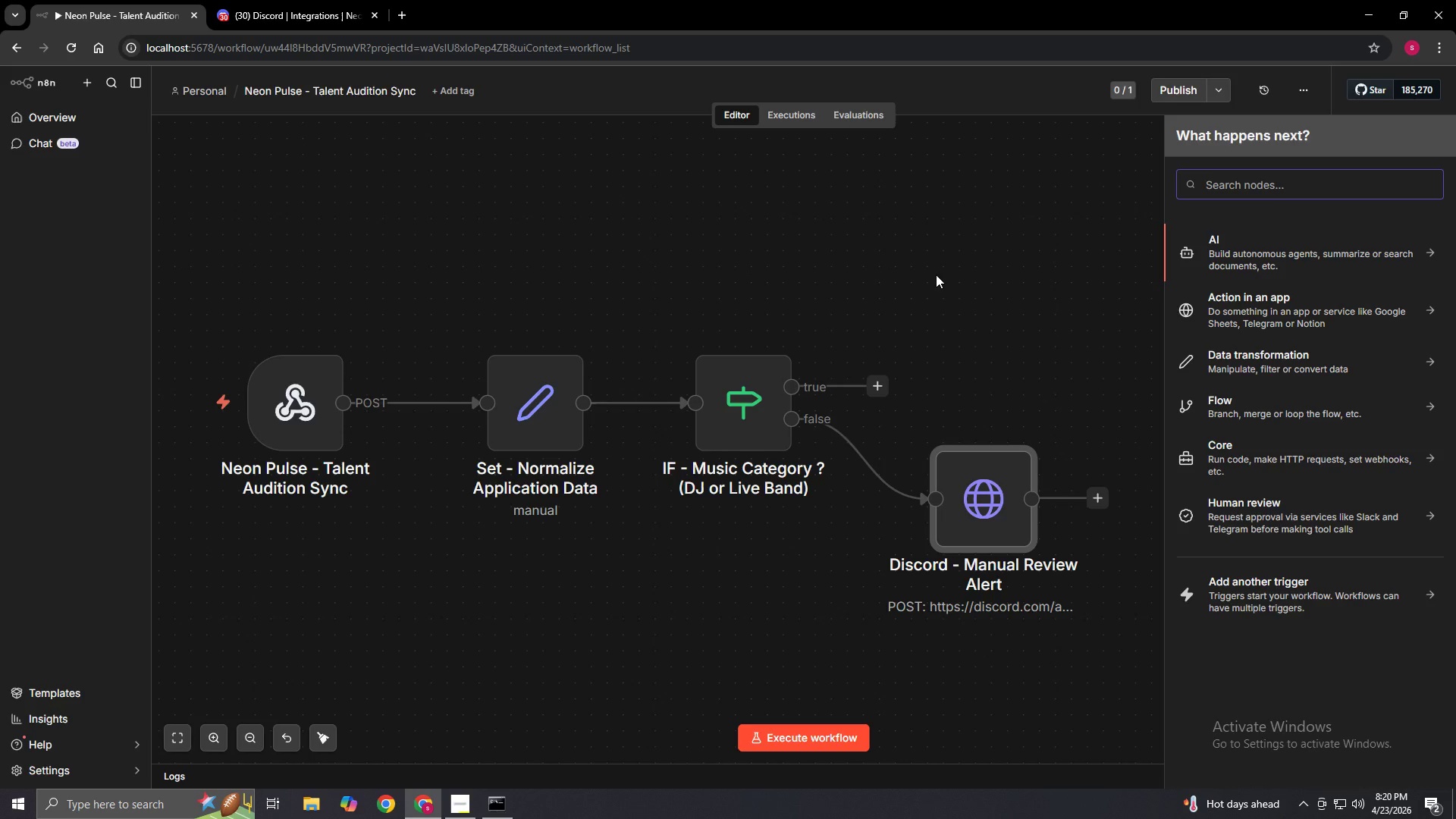 
wait(8.98)
 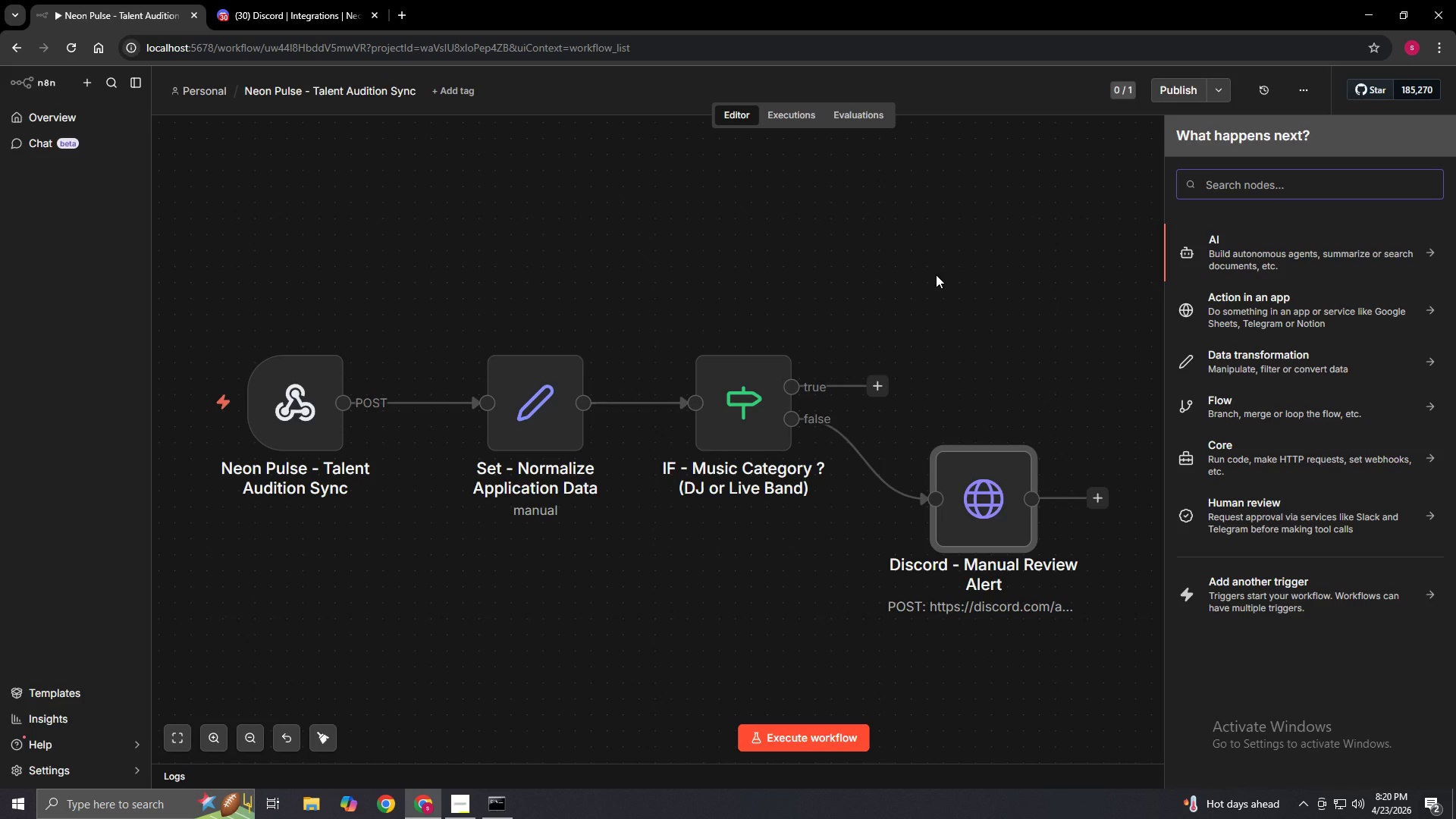 
type(Google calendar)
 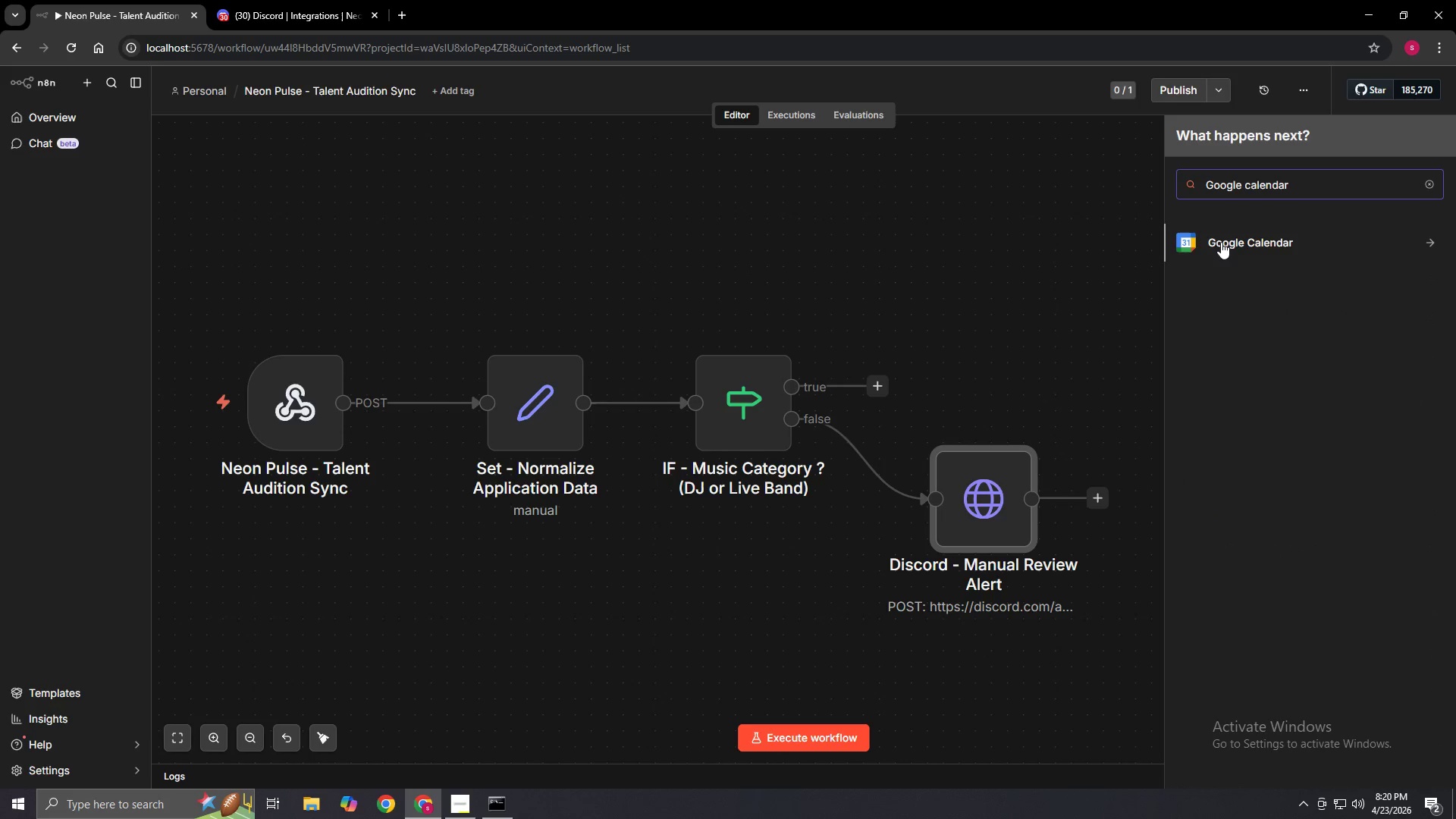 
left_click([1221, 242])
 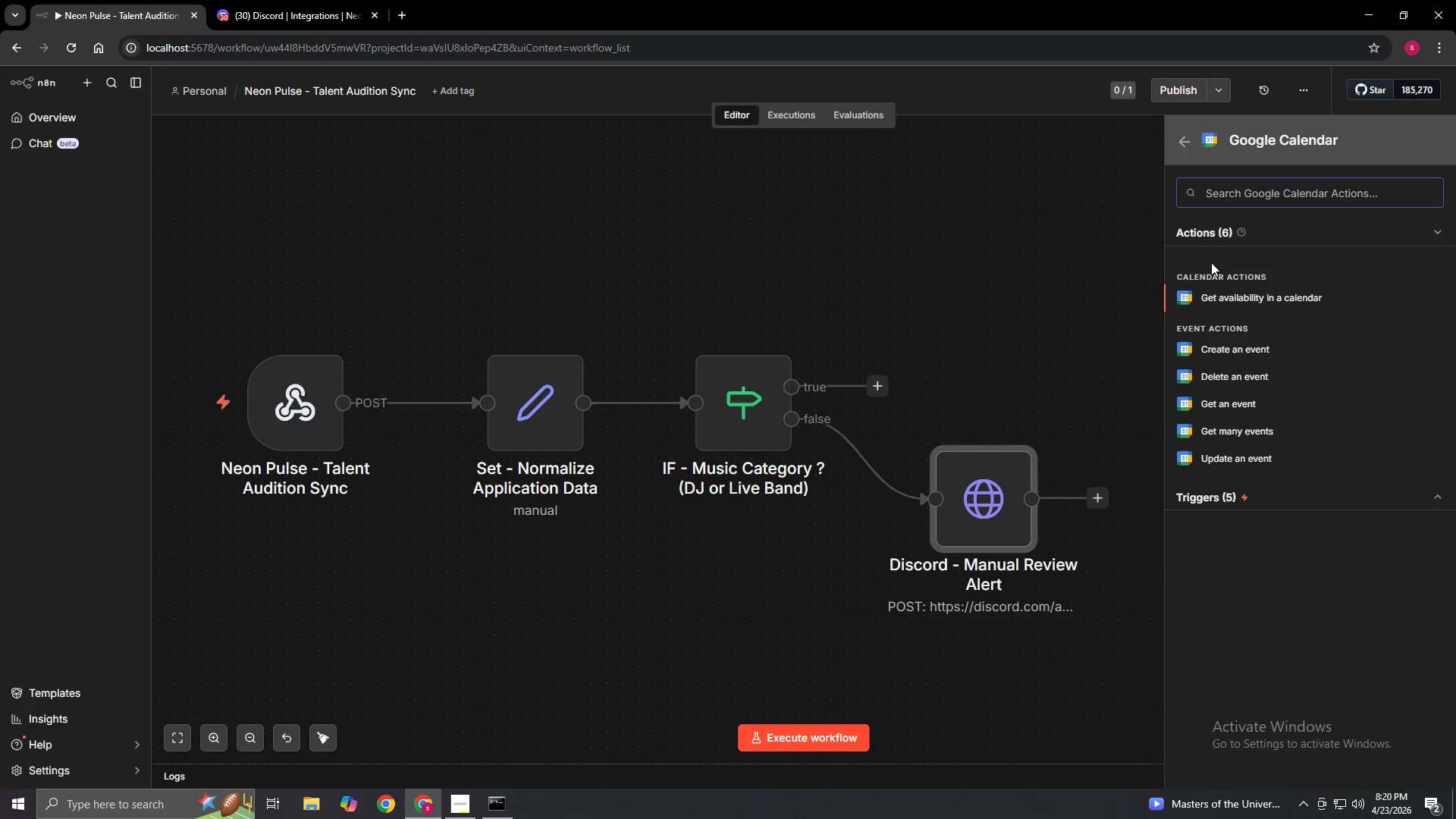 
wait(6.62)
 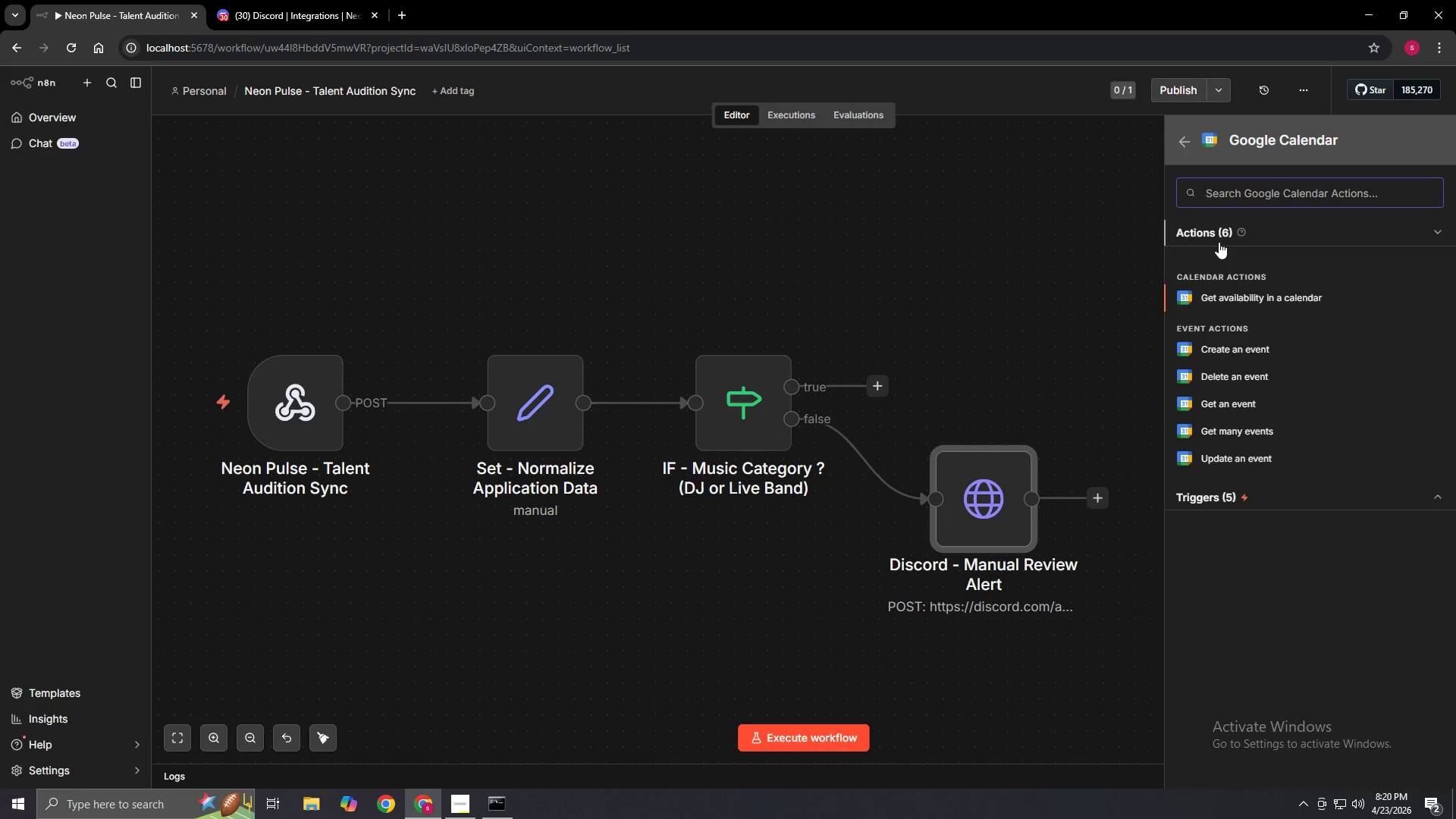 
left_click([448, 812])